 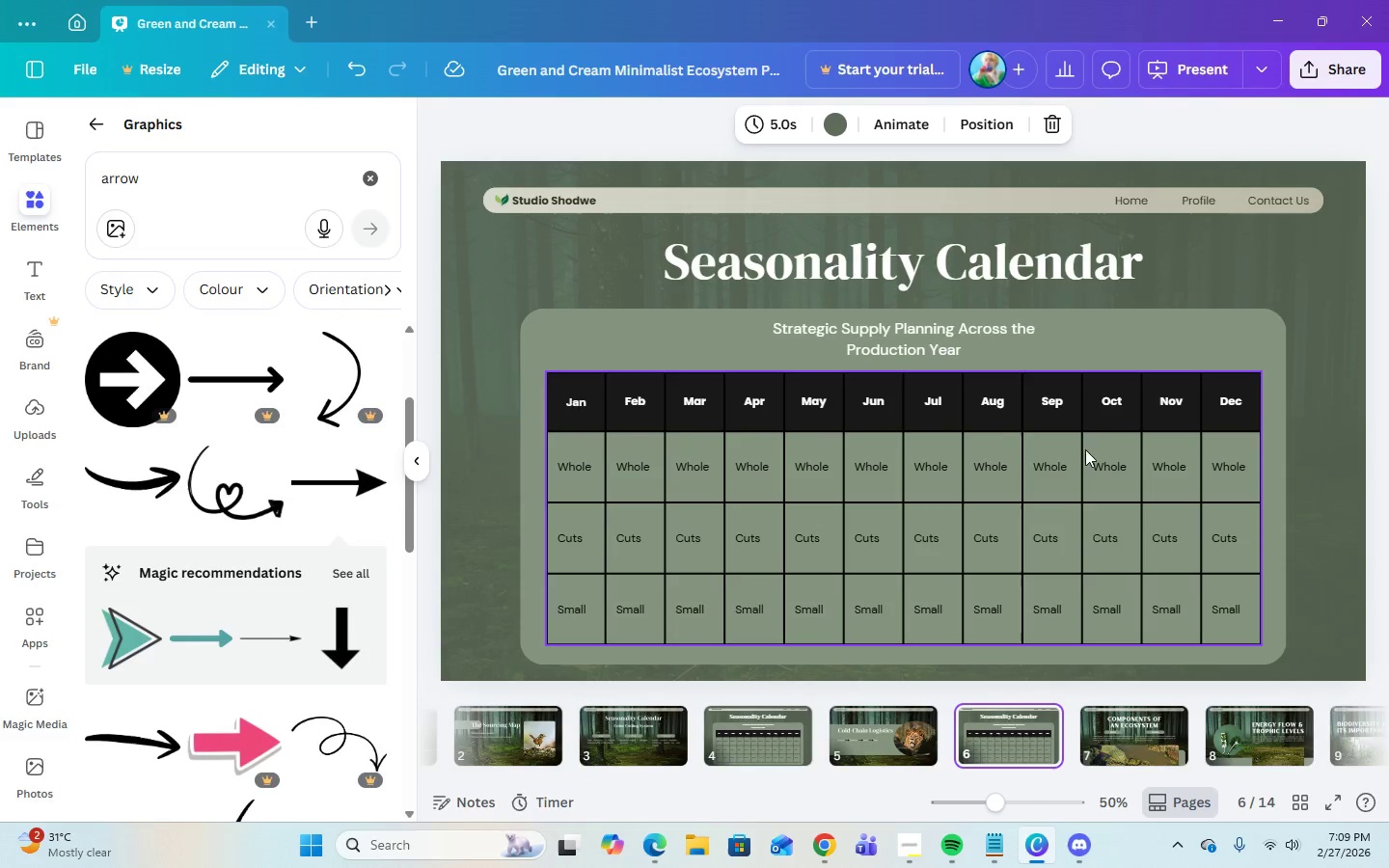 
left_click([984, 853])
 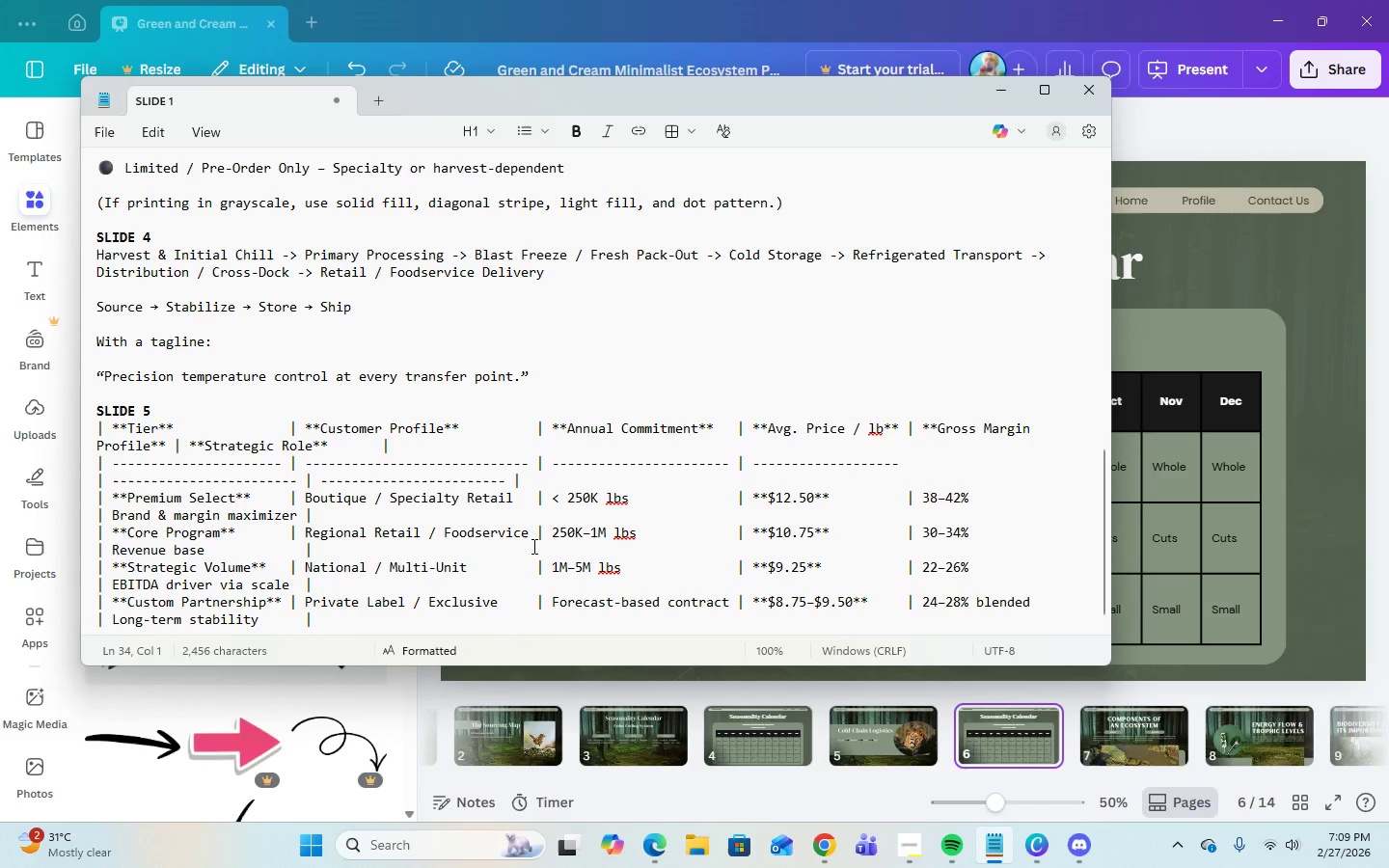 
scroll: coordinate [532, 544], scroll_direction: down, amount: 4.0
 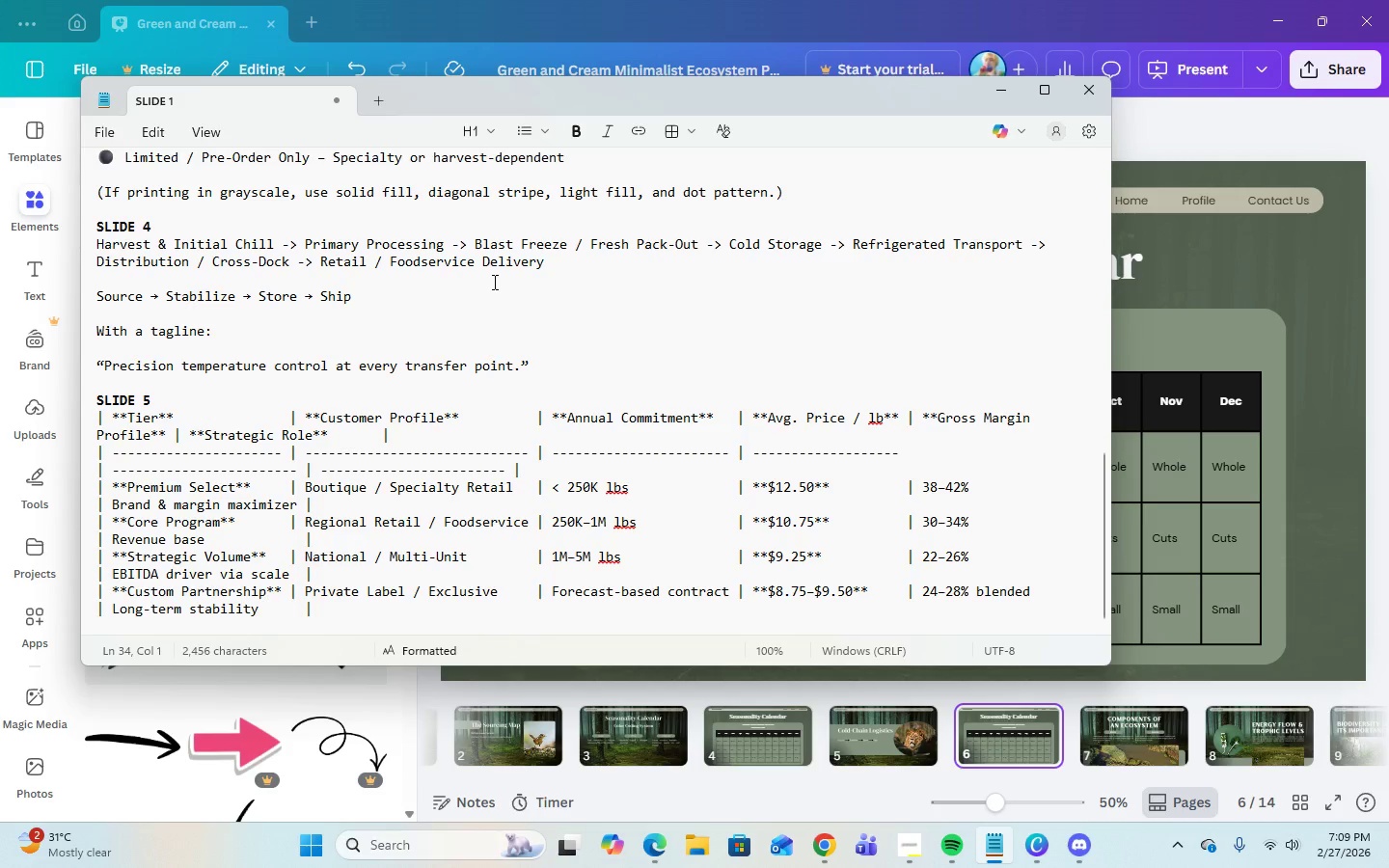 
wait(8.01)
 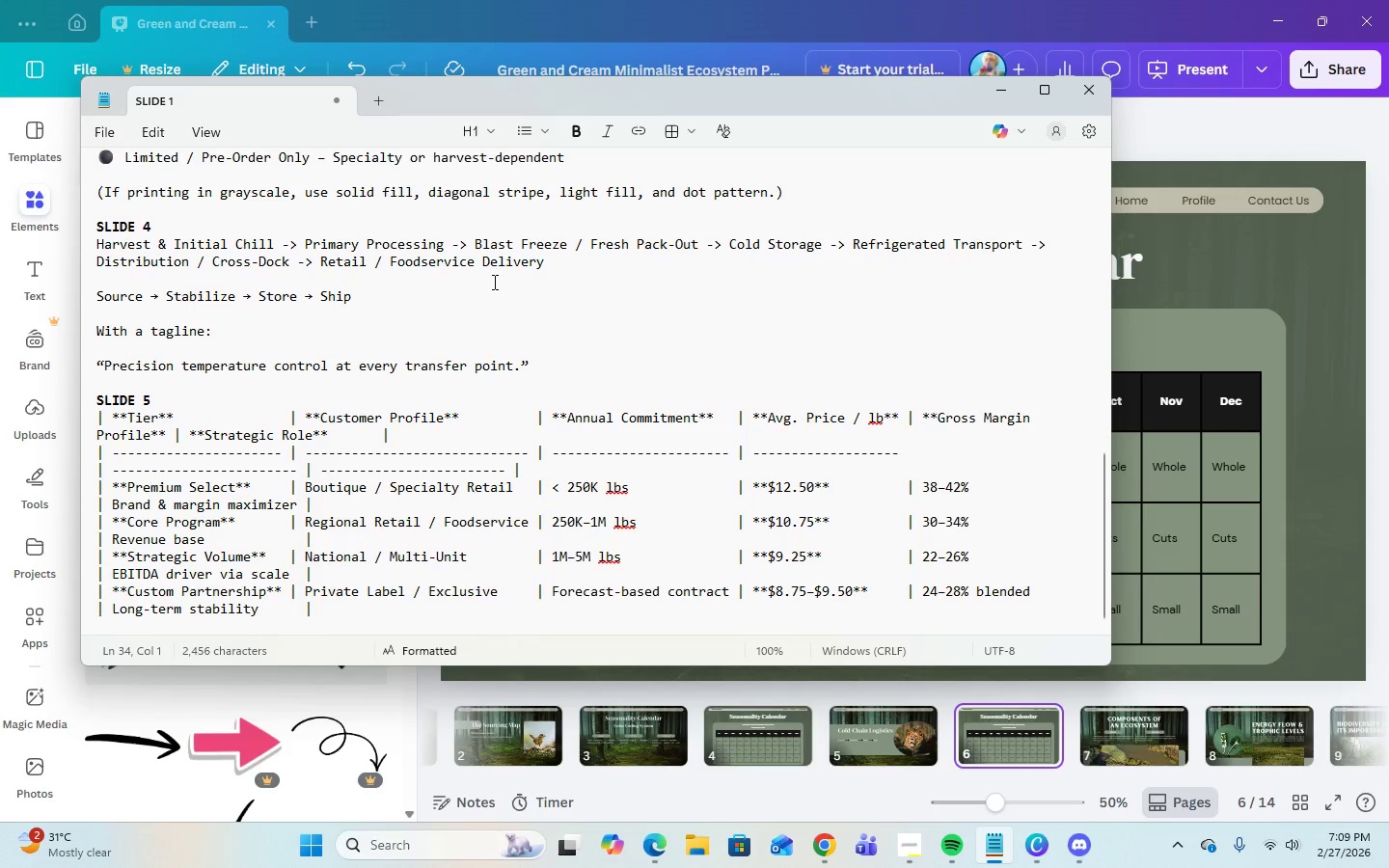 
double_click([97, 363])
 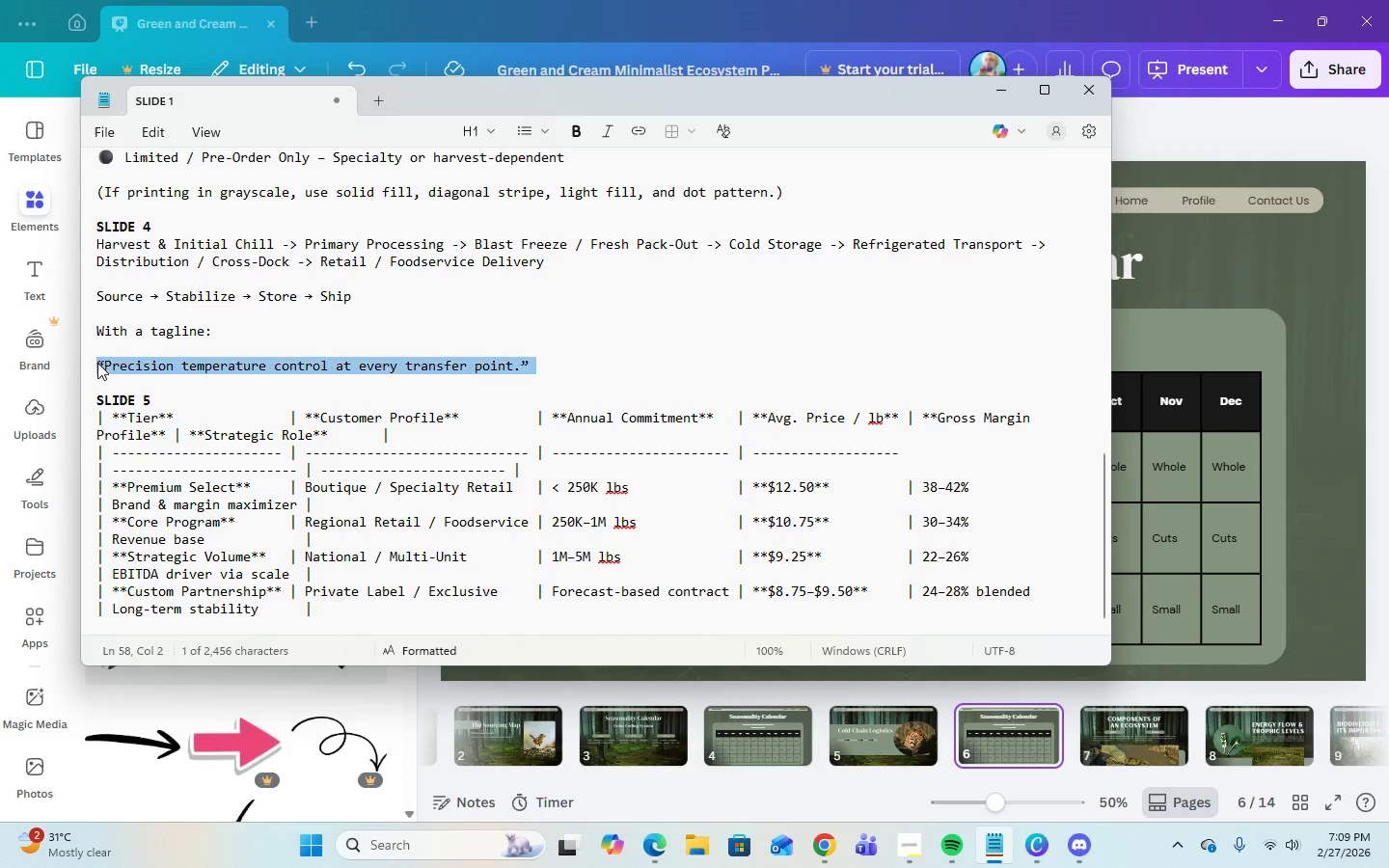 
triple_click([97, 363])
 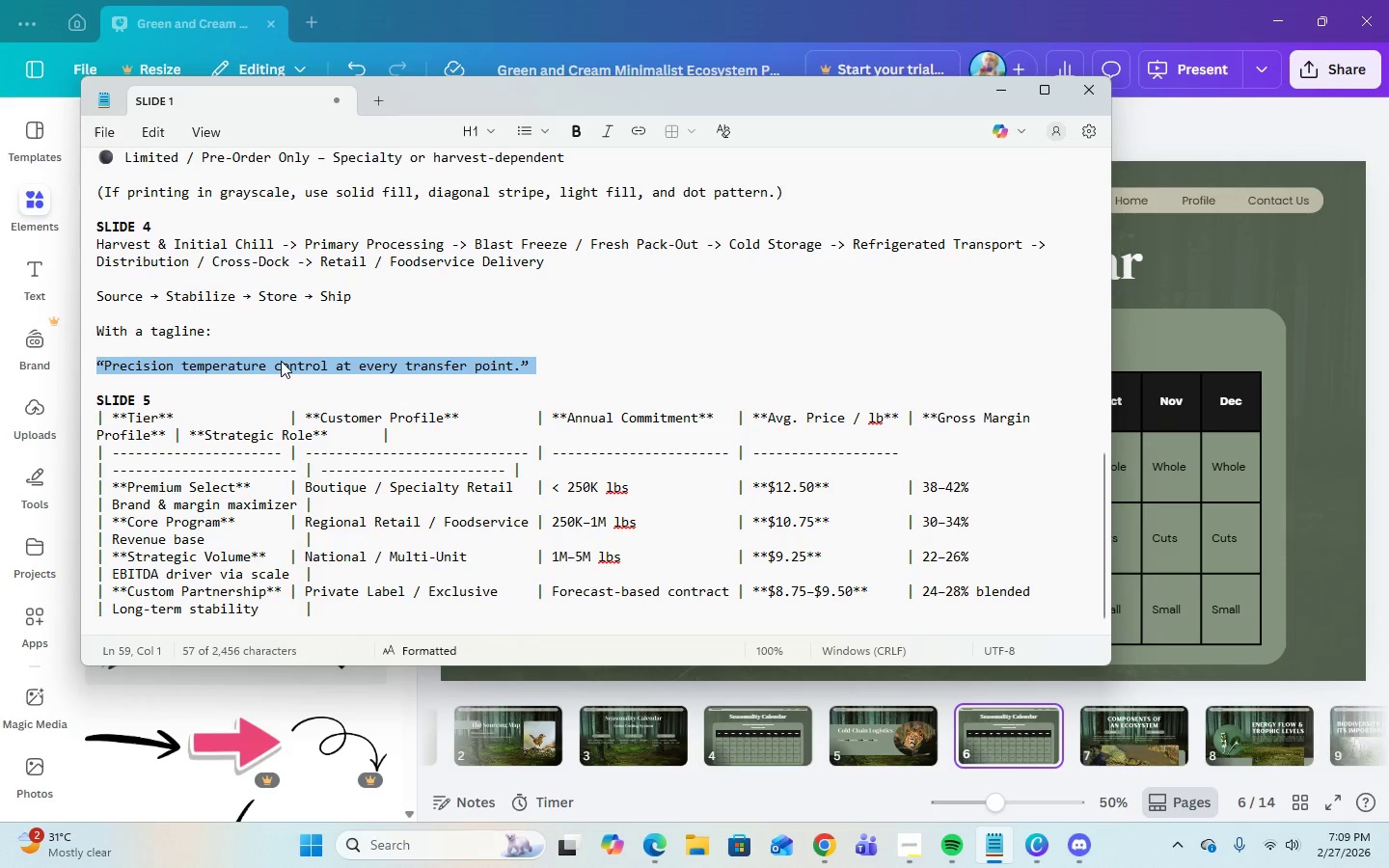 
right_click([281, 361])
 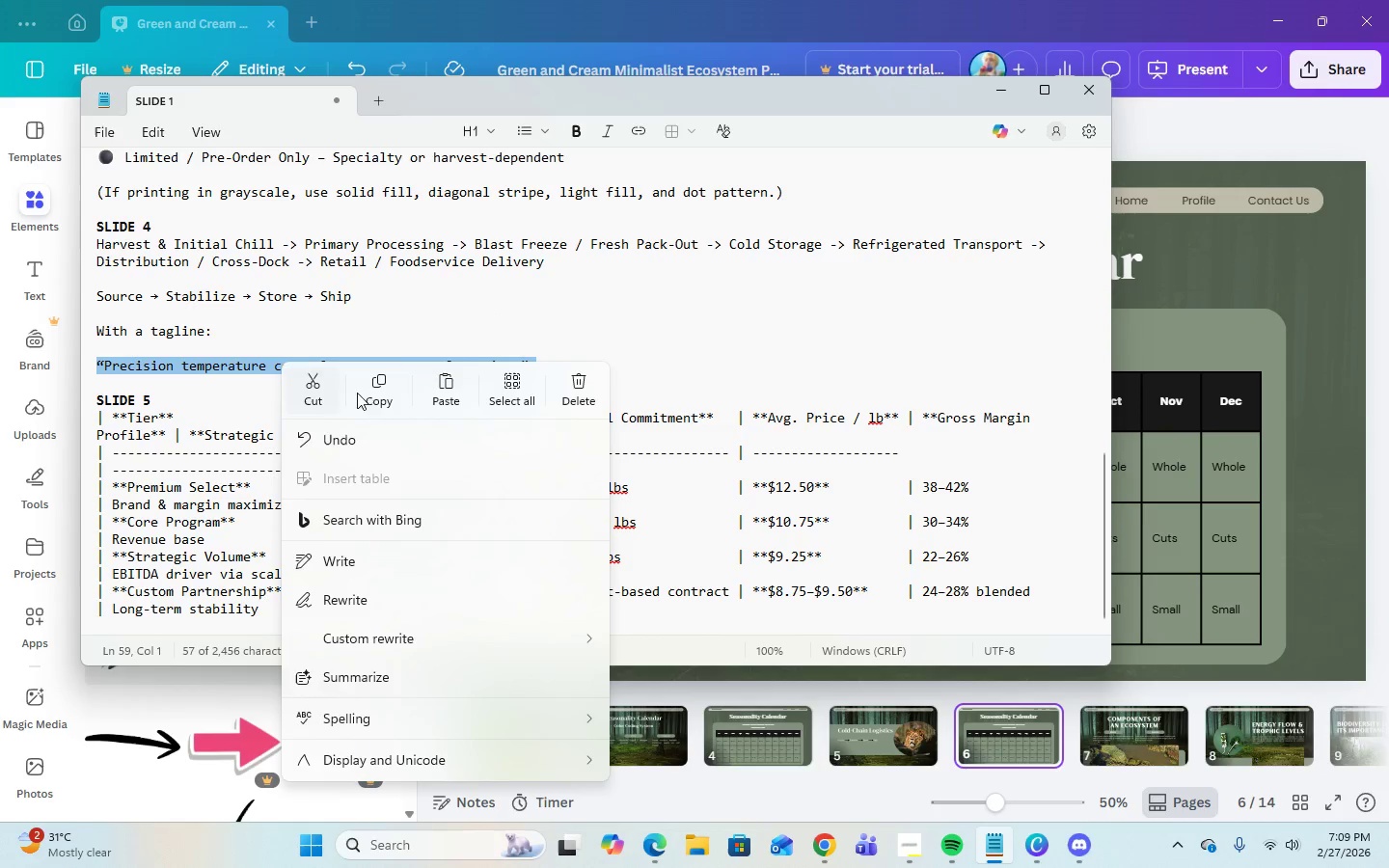 
left_click([365, 392])
 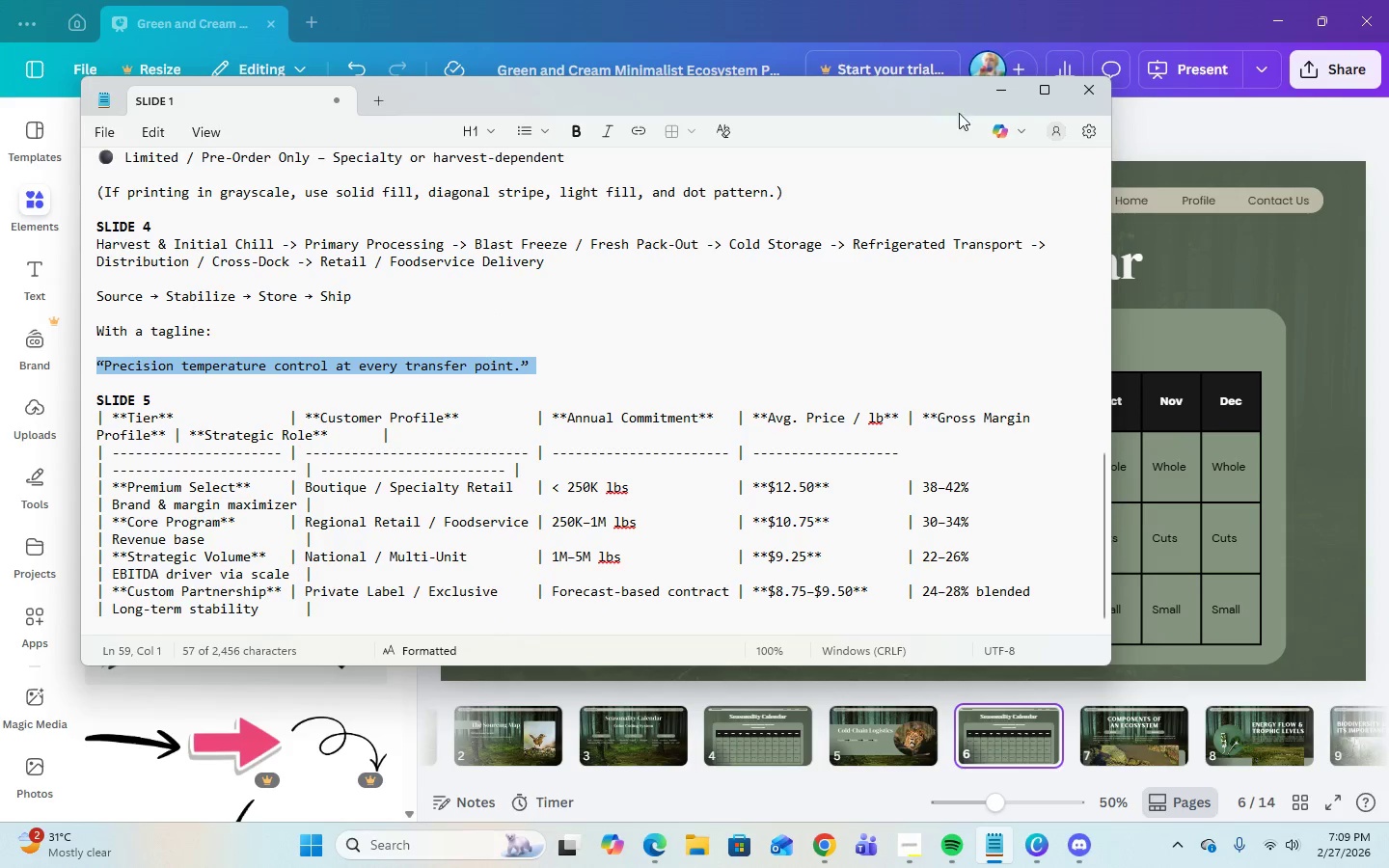 
left_click([1018, 88])
 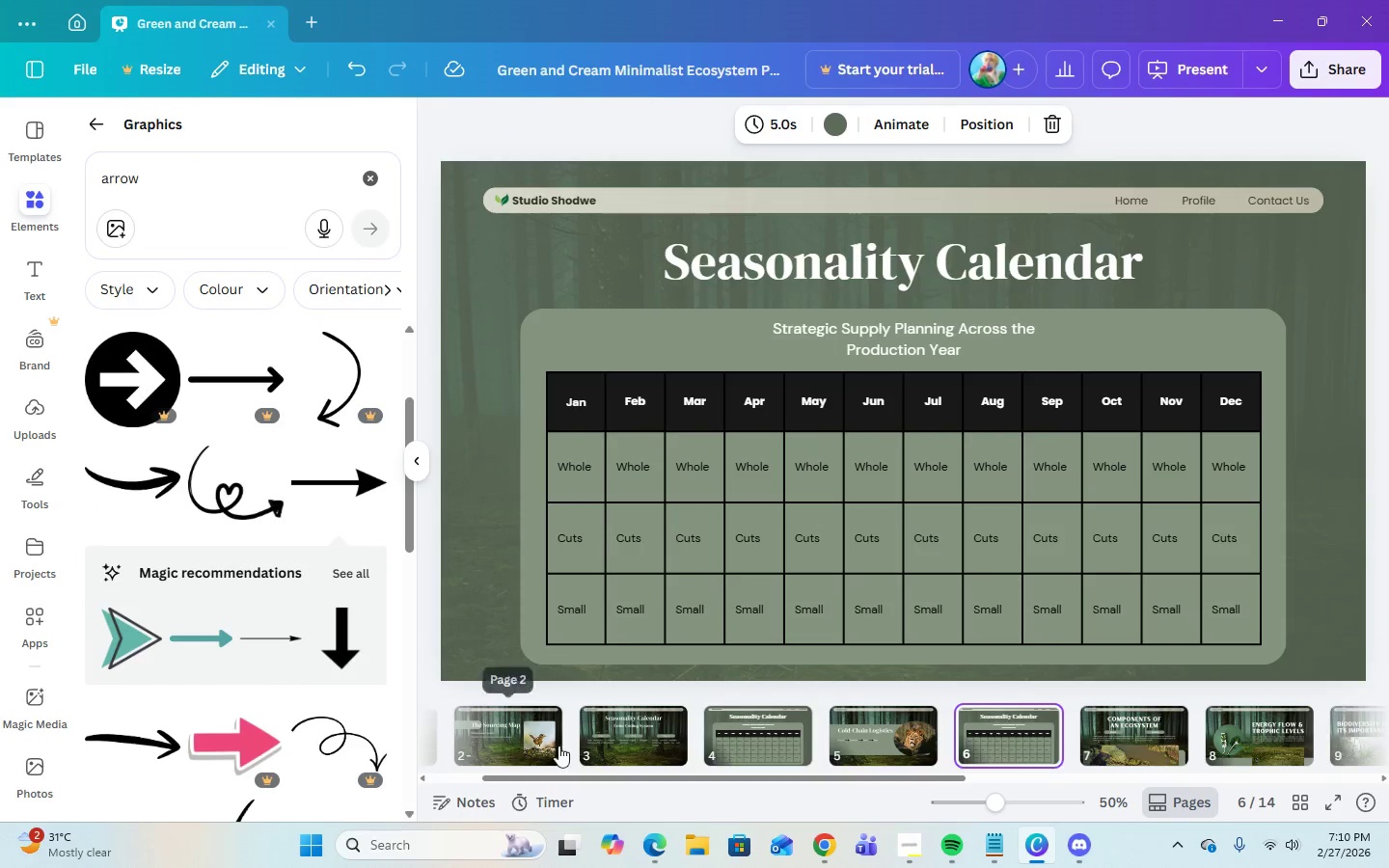 
left_click([611, 744])
 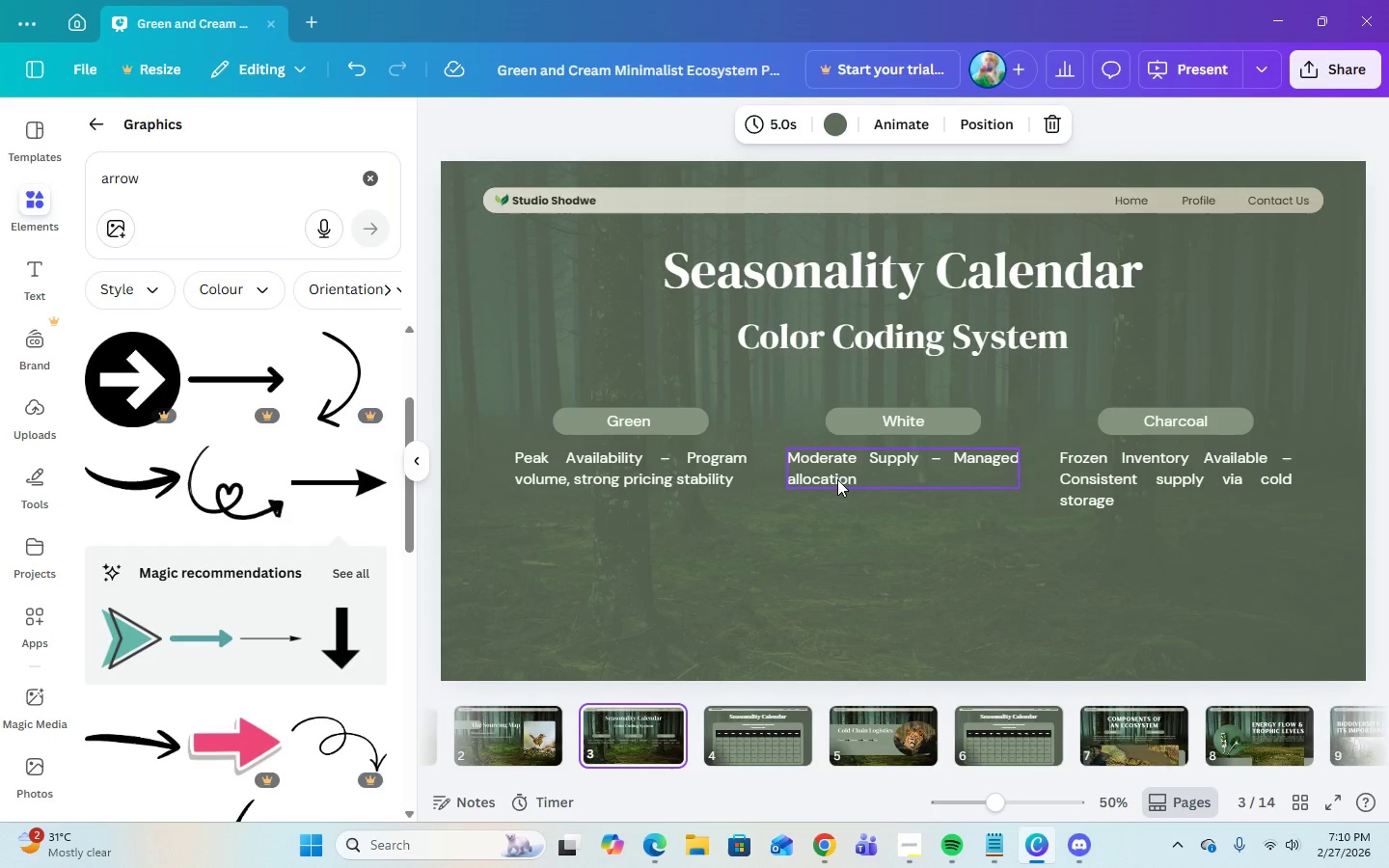 
left_click([837, 479])
 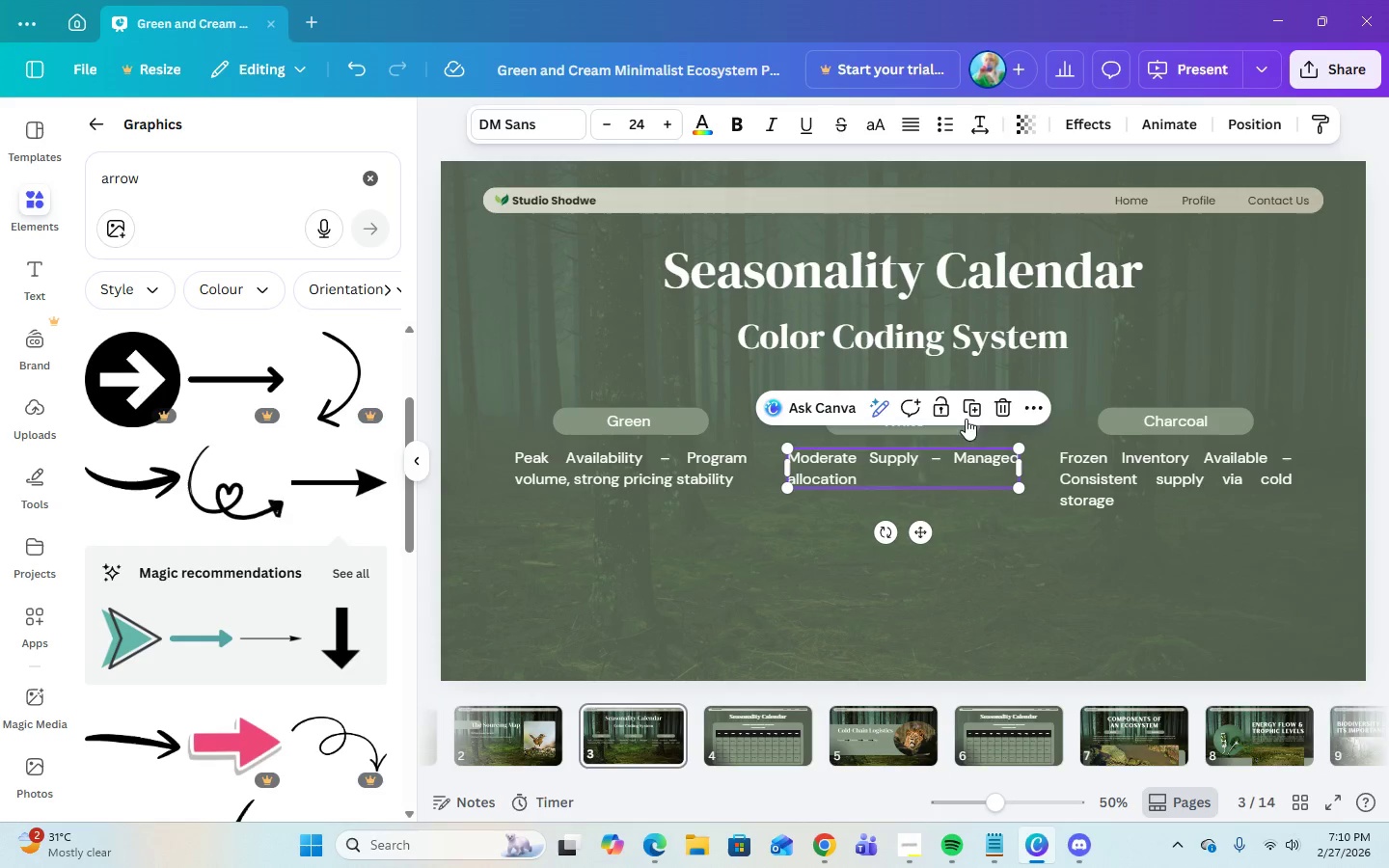 
left_click([970, 411])
 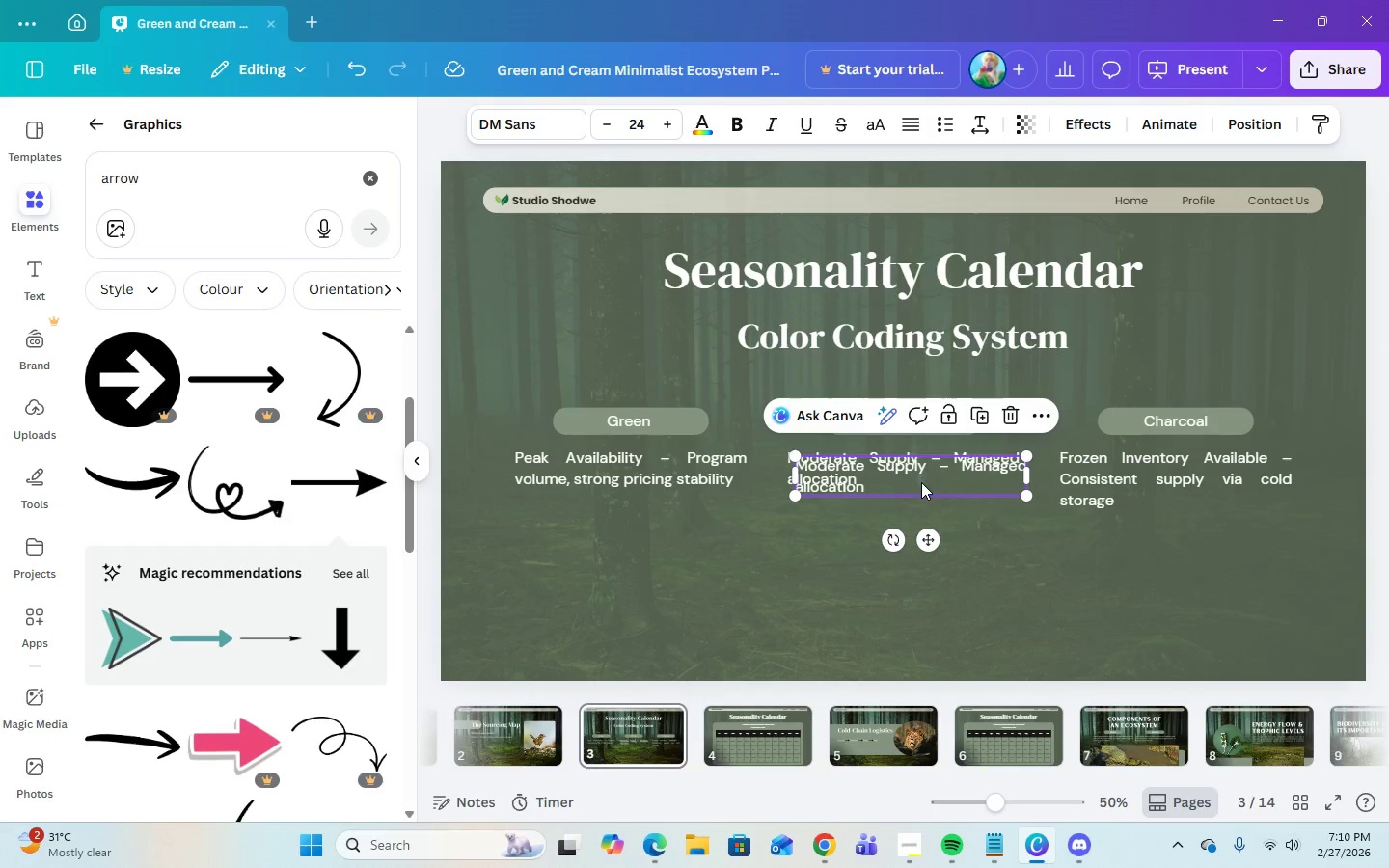 
left_click_drag(start_coordinate=[921, 485], to_coordinate=[915, 606])
 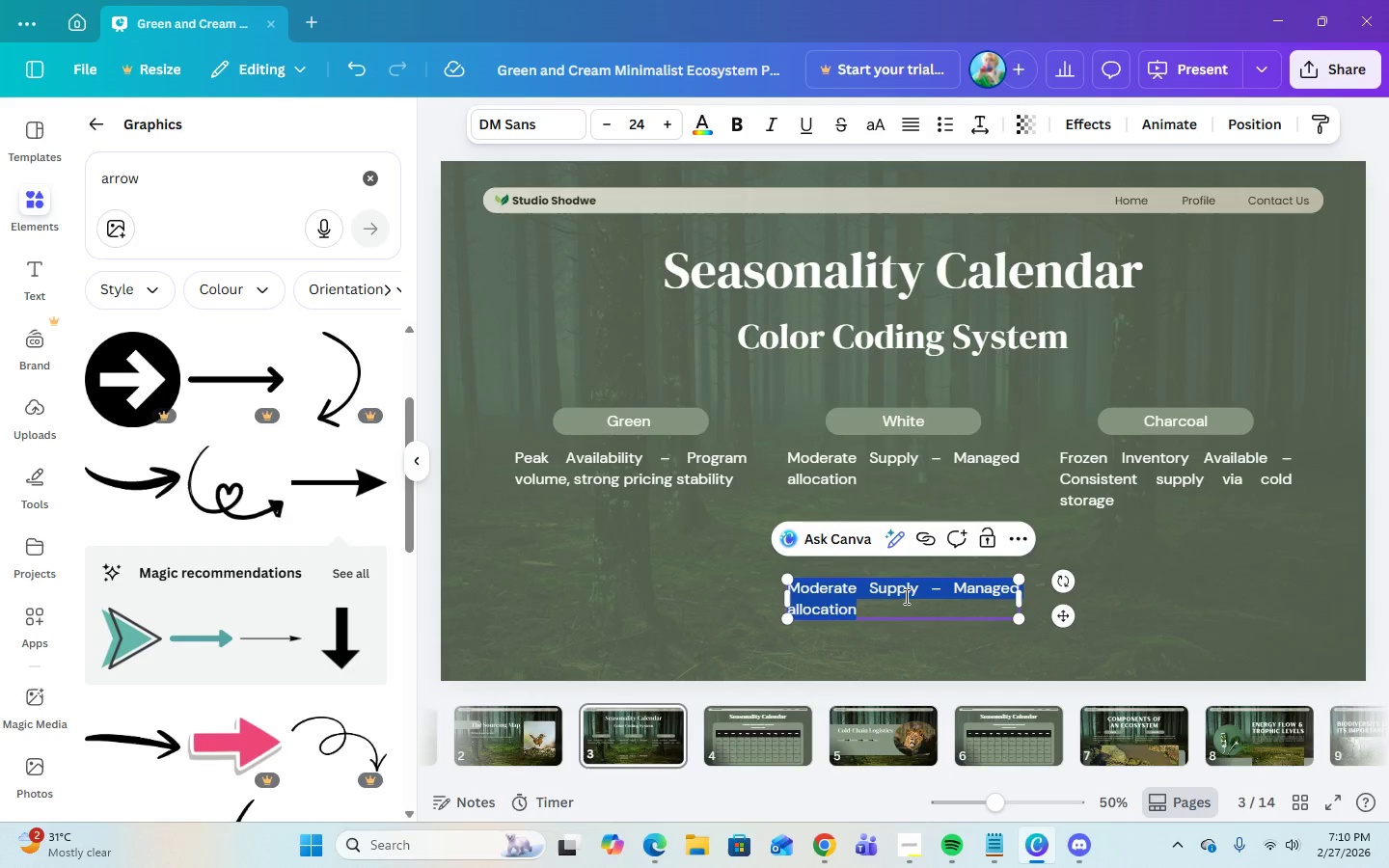 
double_click([905, 596])
 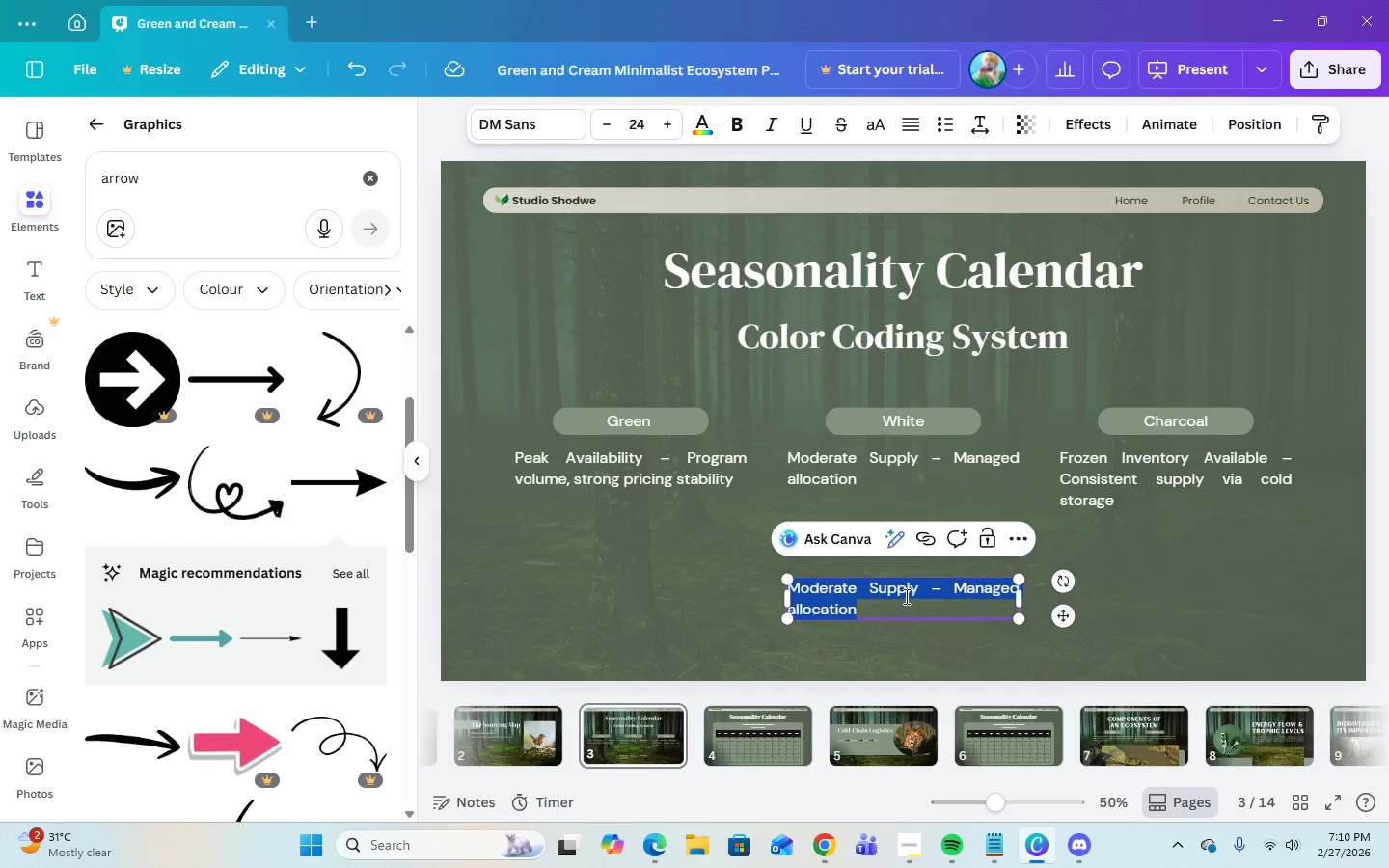 
right_click([905, 596])
 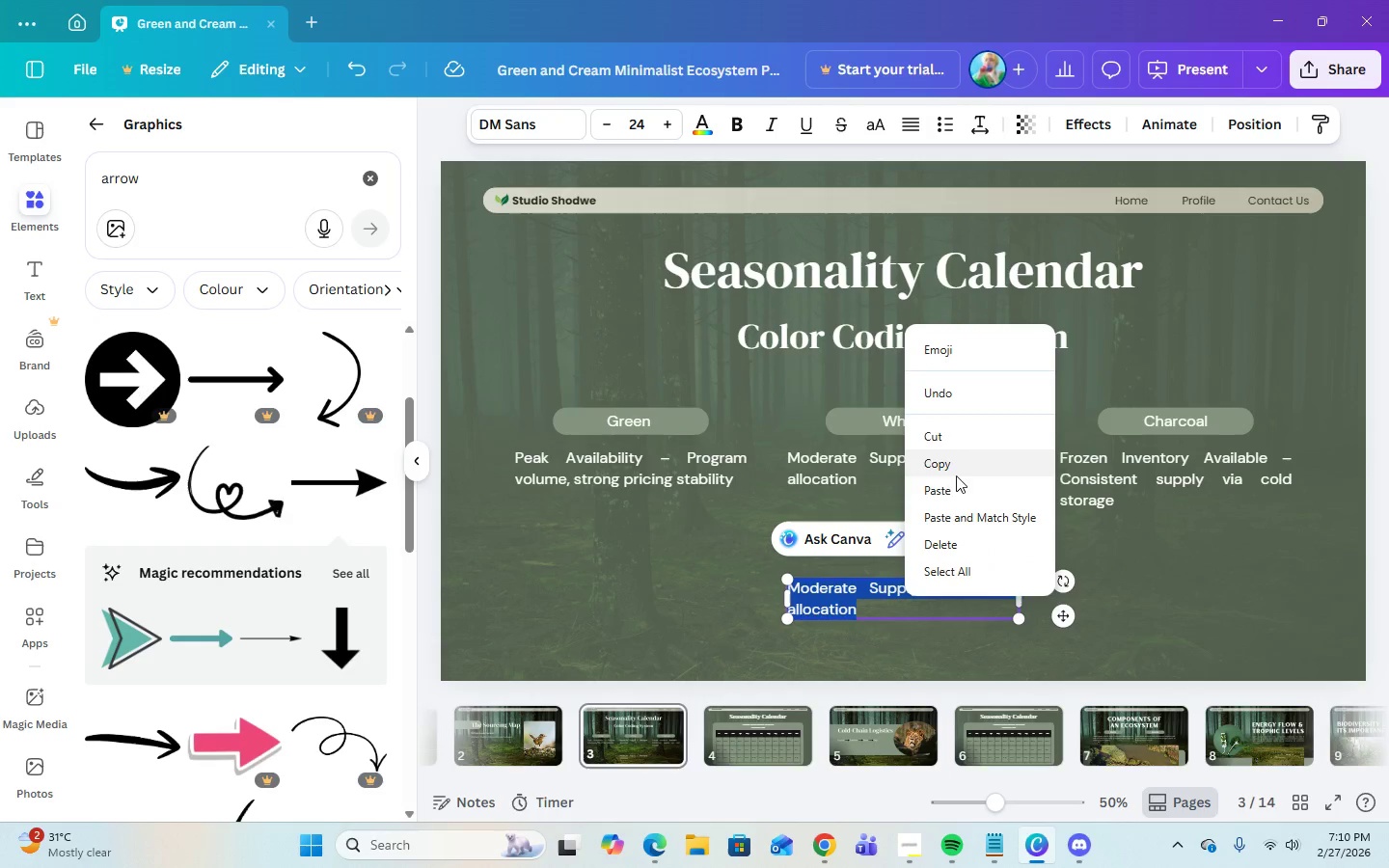 
left_click([951, 489])
 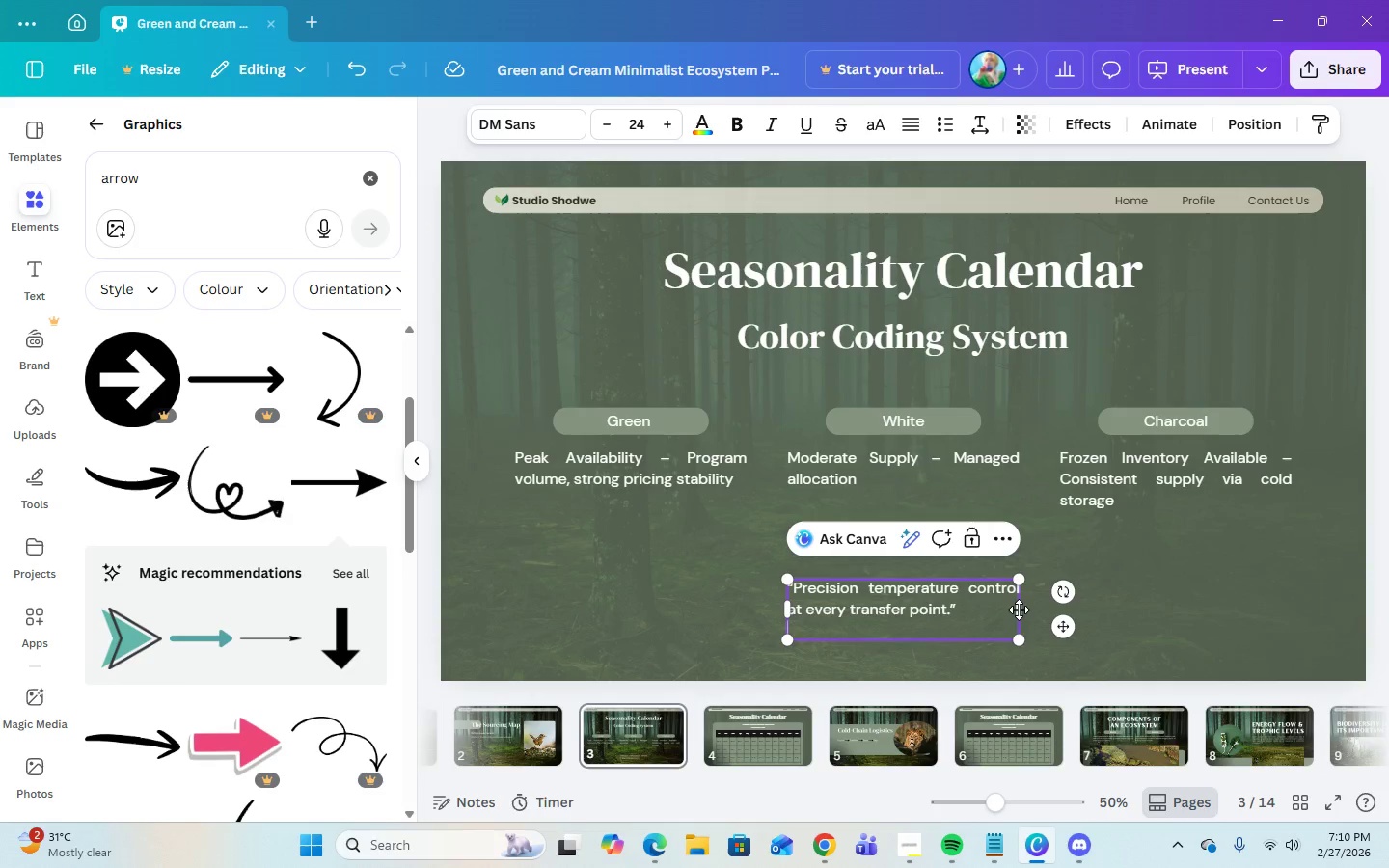 
left_click_drag(start_coordinate=[1024, 610], to_coordinate=[1321, 602])
 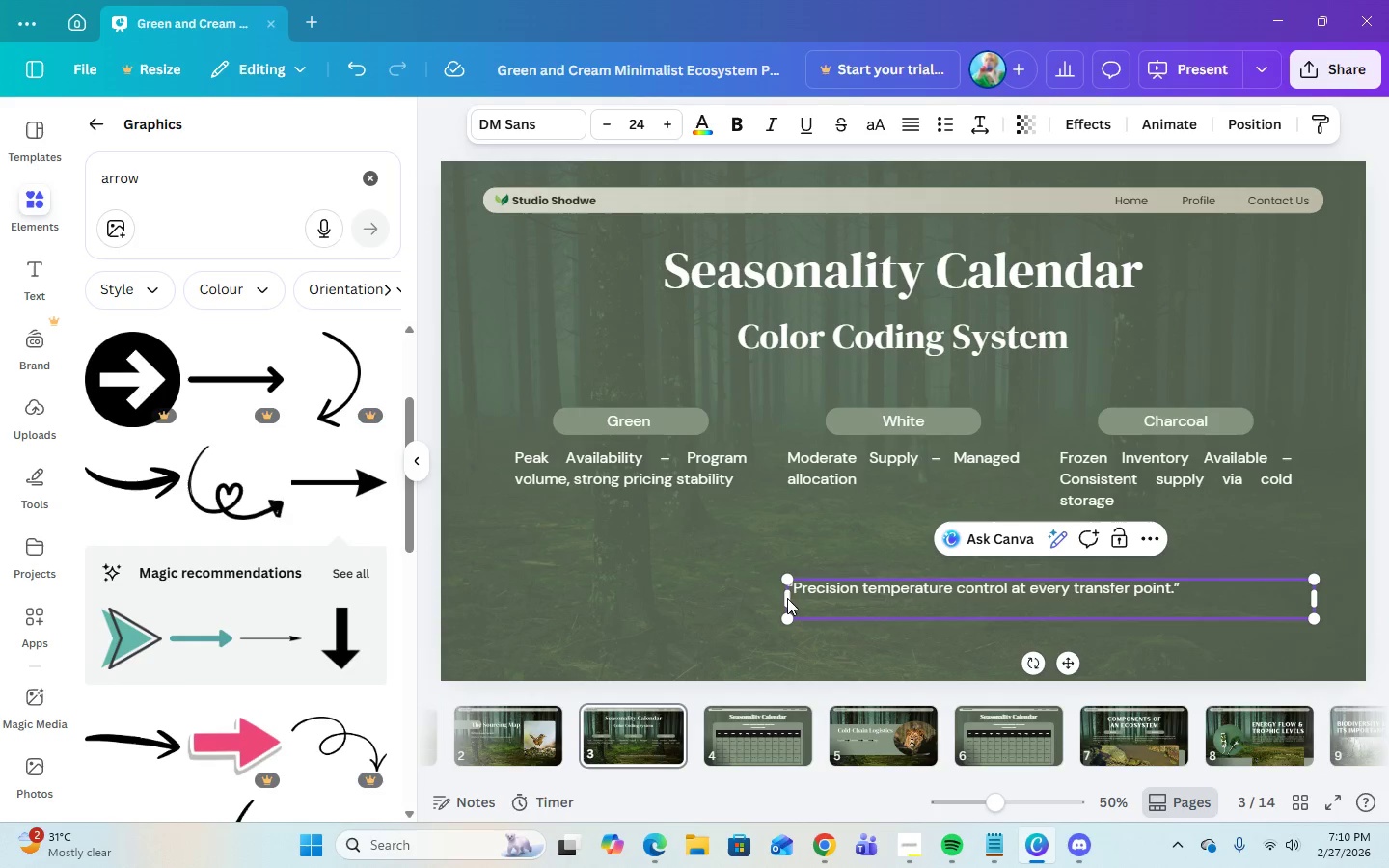 
left_click_drag(start_coordinate=[785, 598], to_coordinate=[504, 598])
 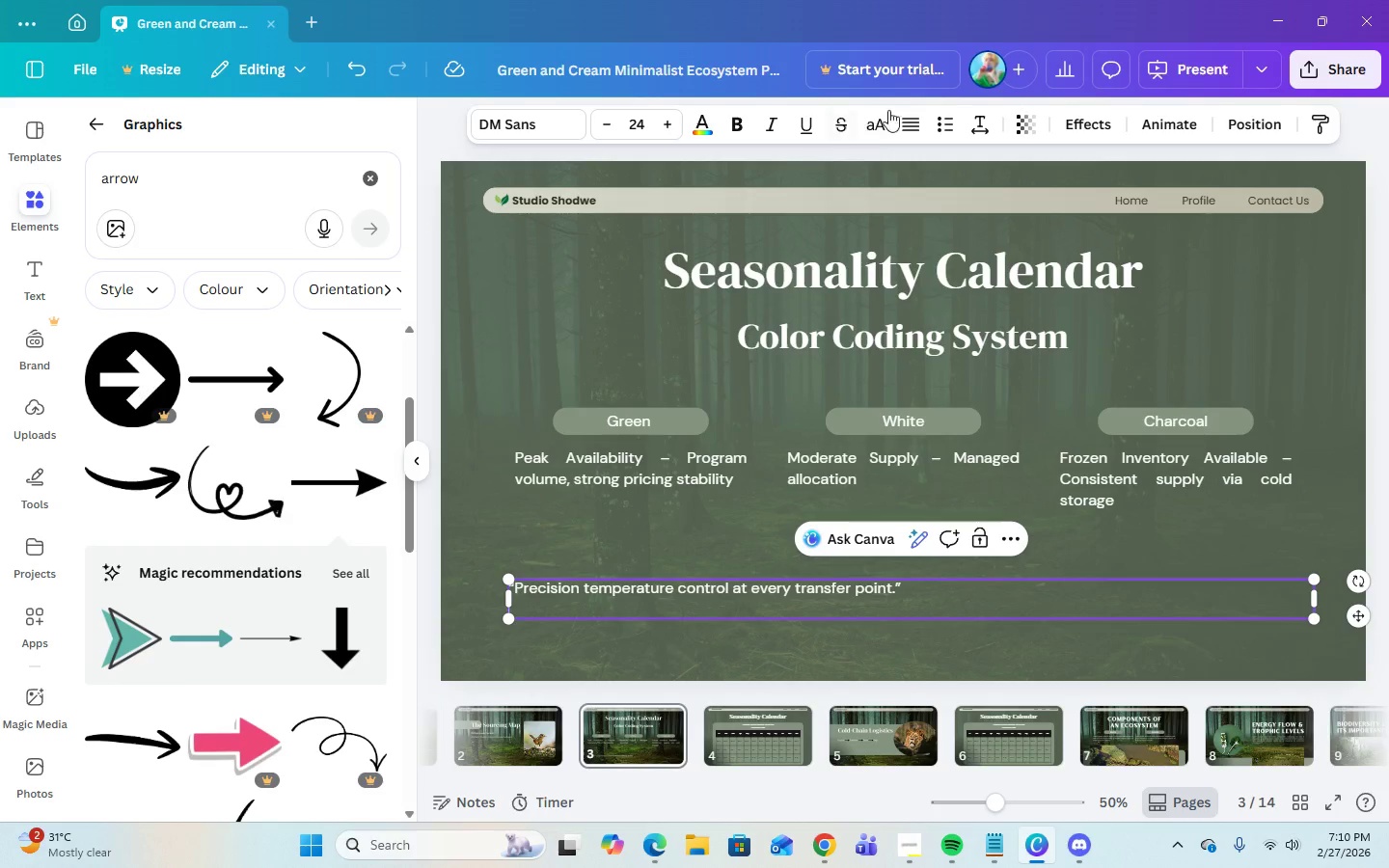 
left_click([921, 121])
 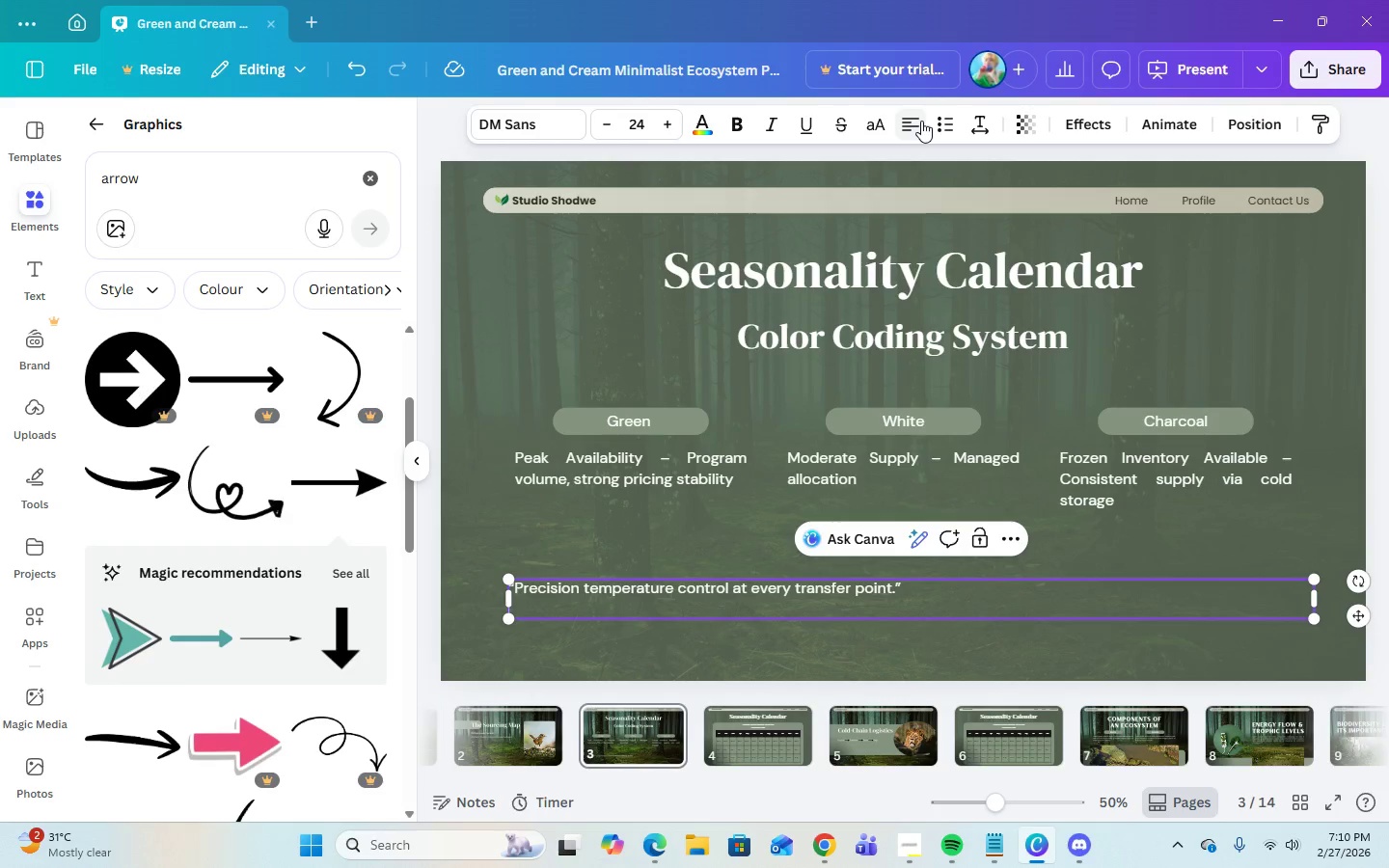 
left_click([921, 121])
 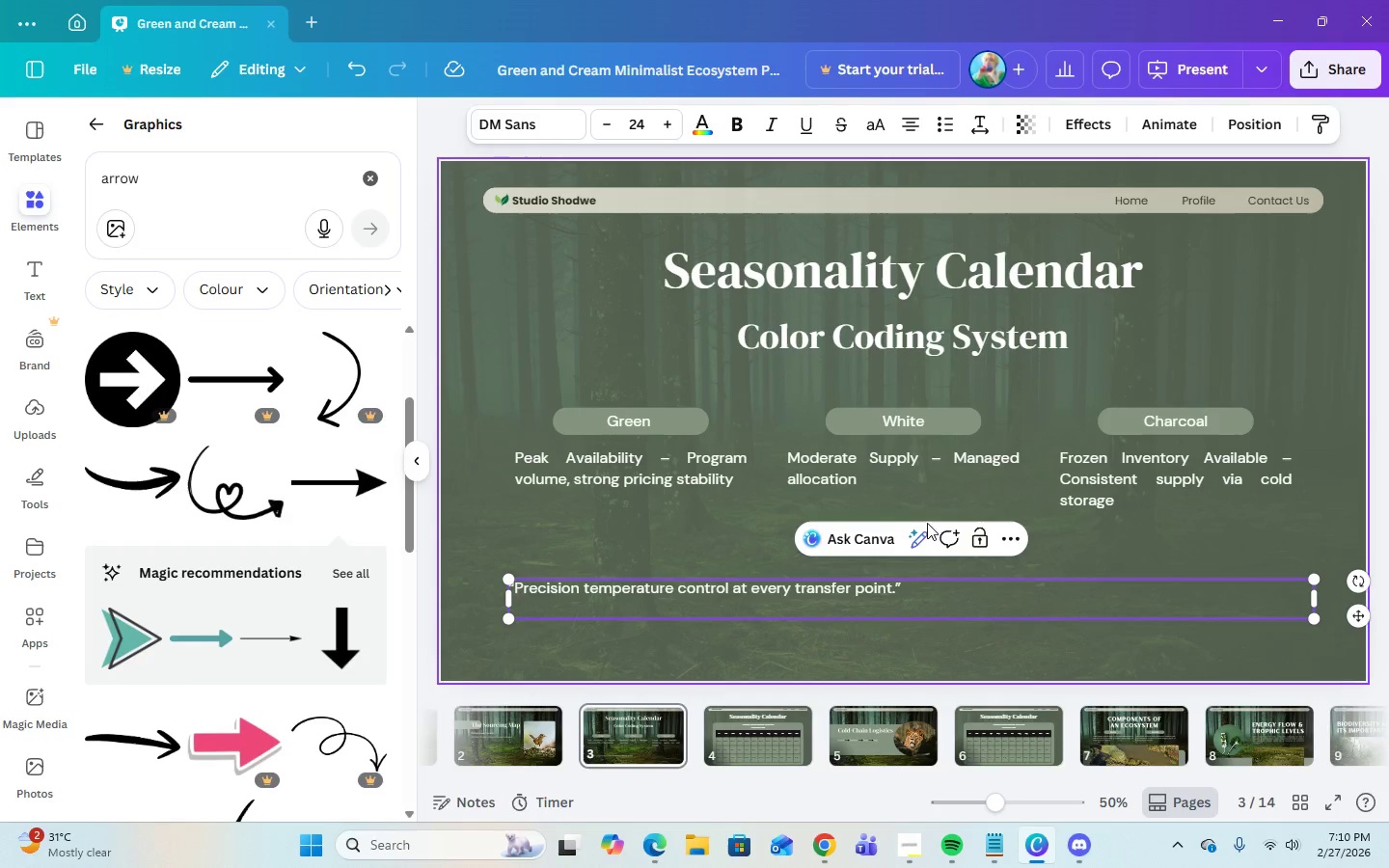 
left_click([1040, 530])
 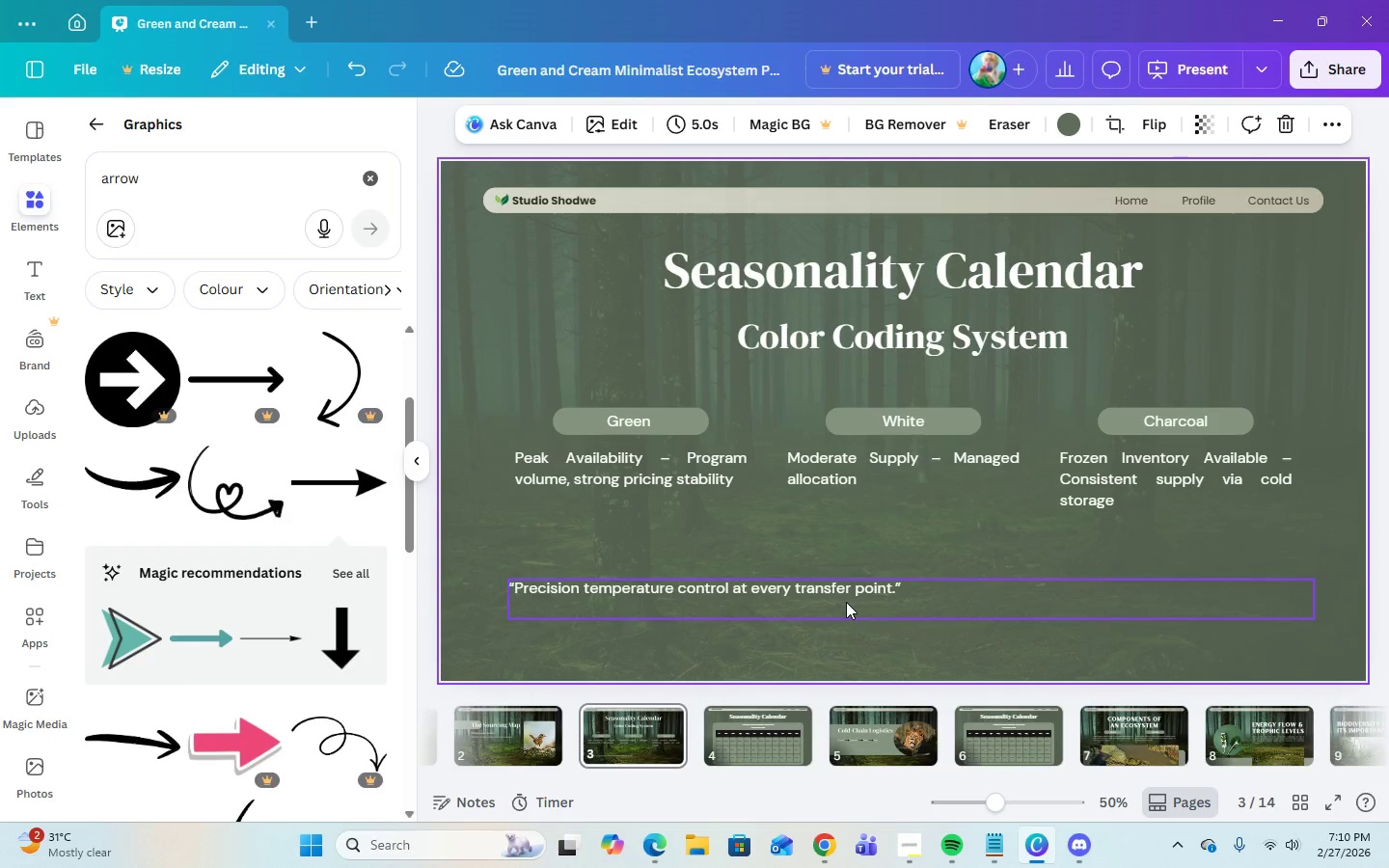 
left_click([844, 590])
 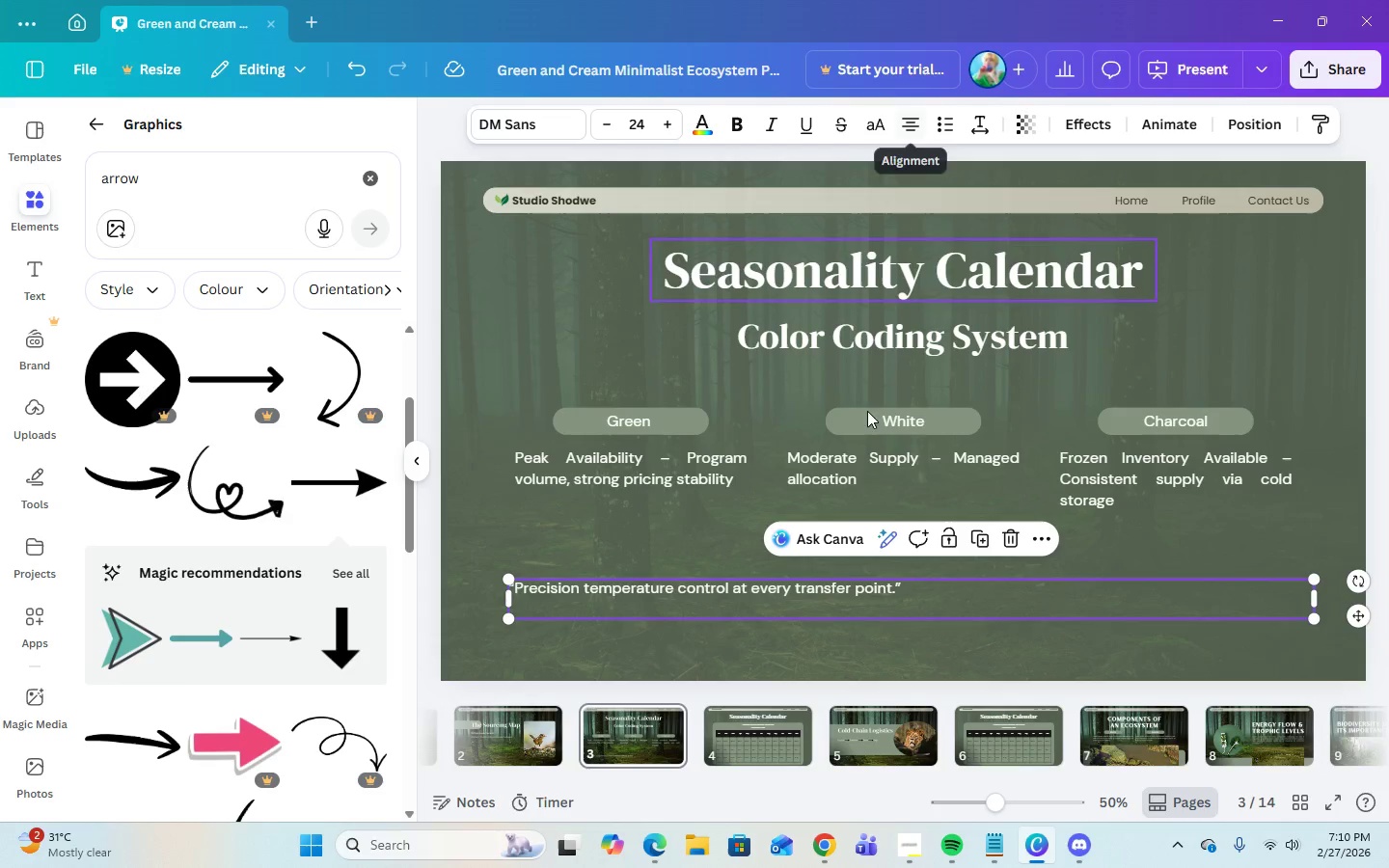 
left_click([735, 644])
 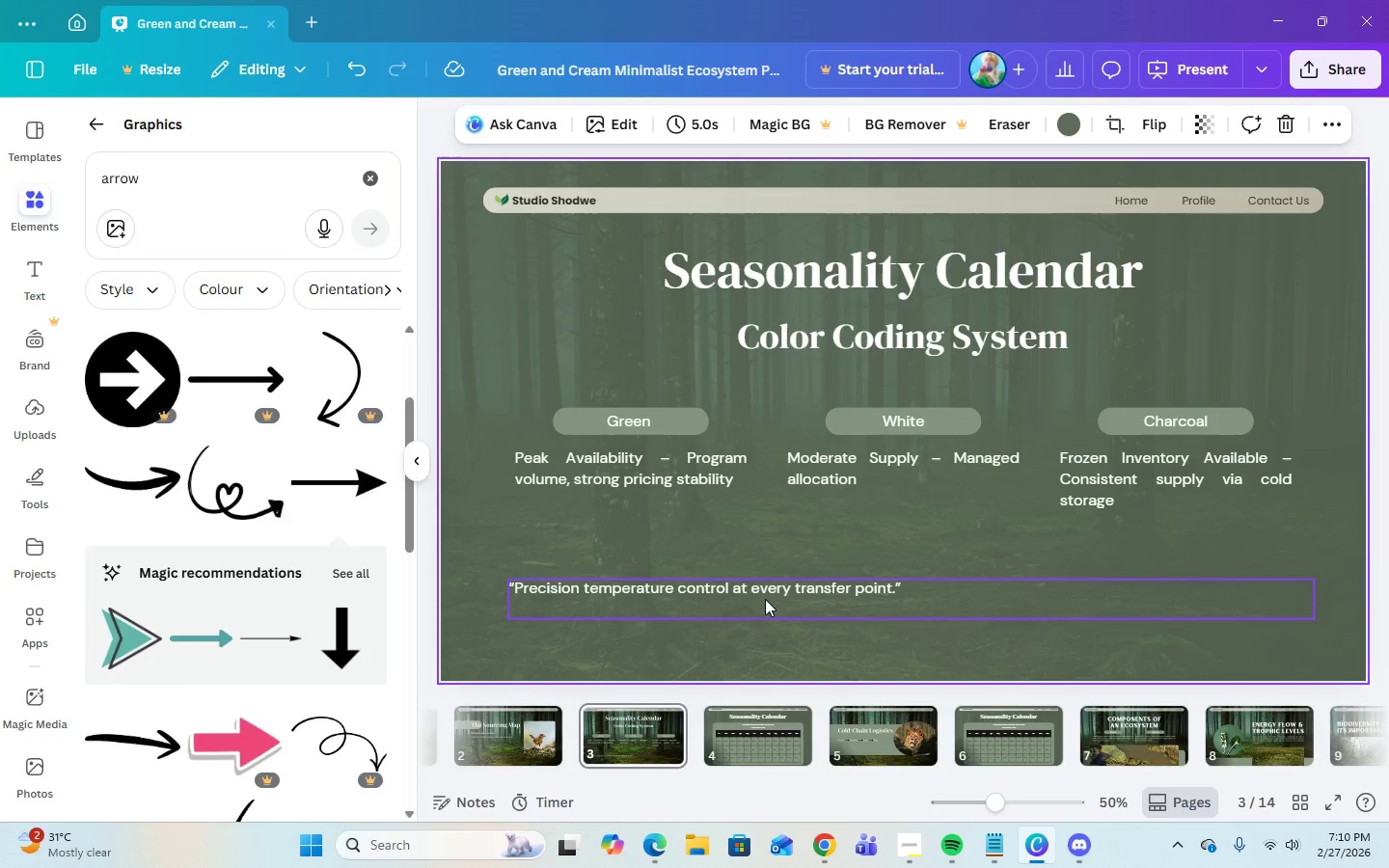 
left_click([765, 599])
 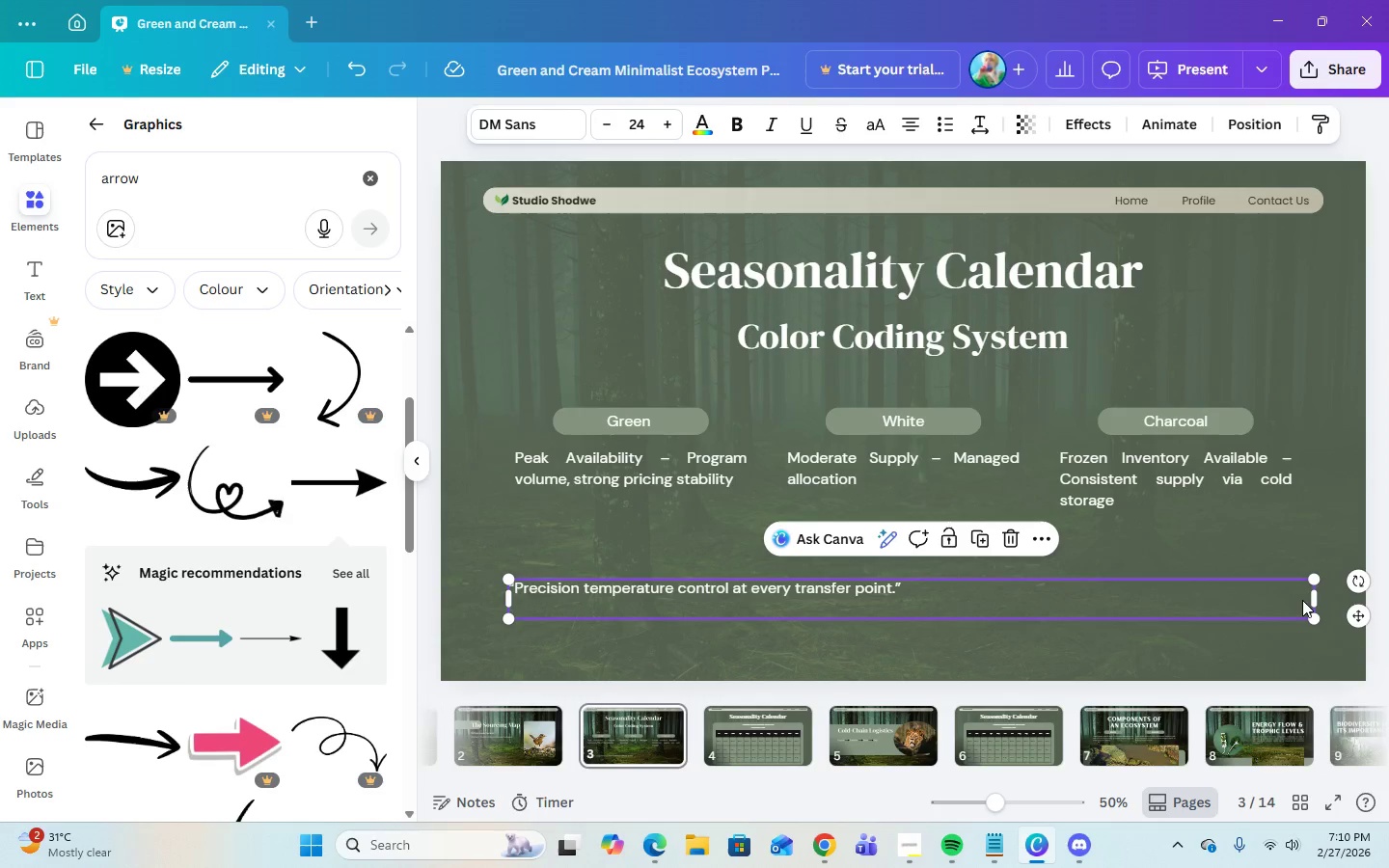 
left_click([1088, 595])
 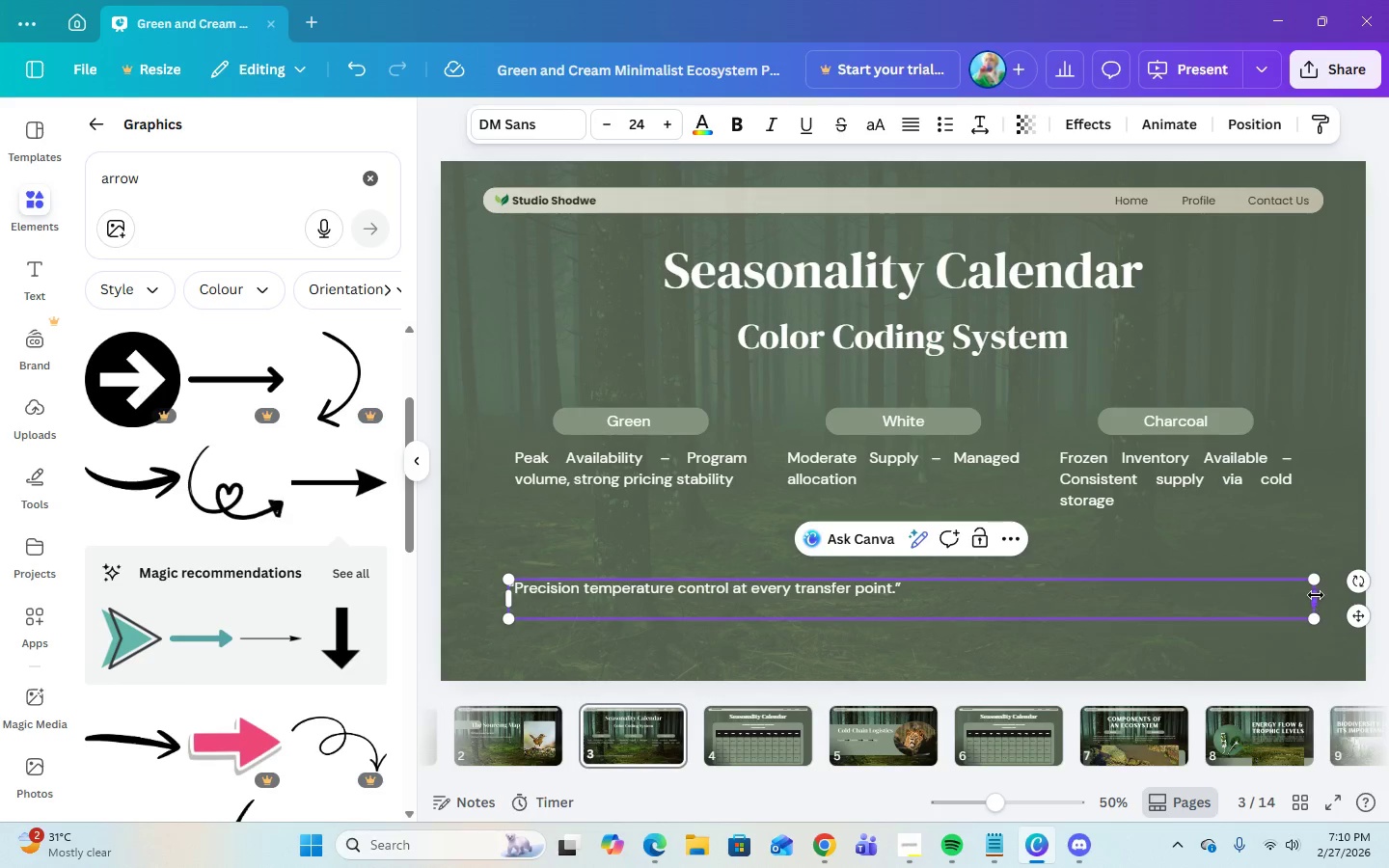 
left_click_drag(start_coordinate=[1316, 595], to_coordinate=[903, 599])
 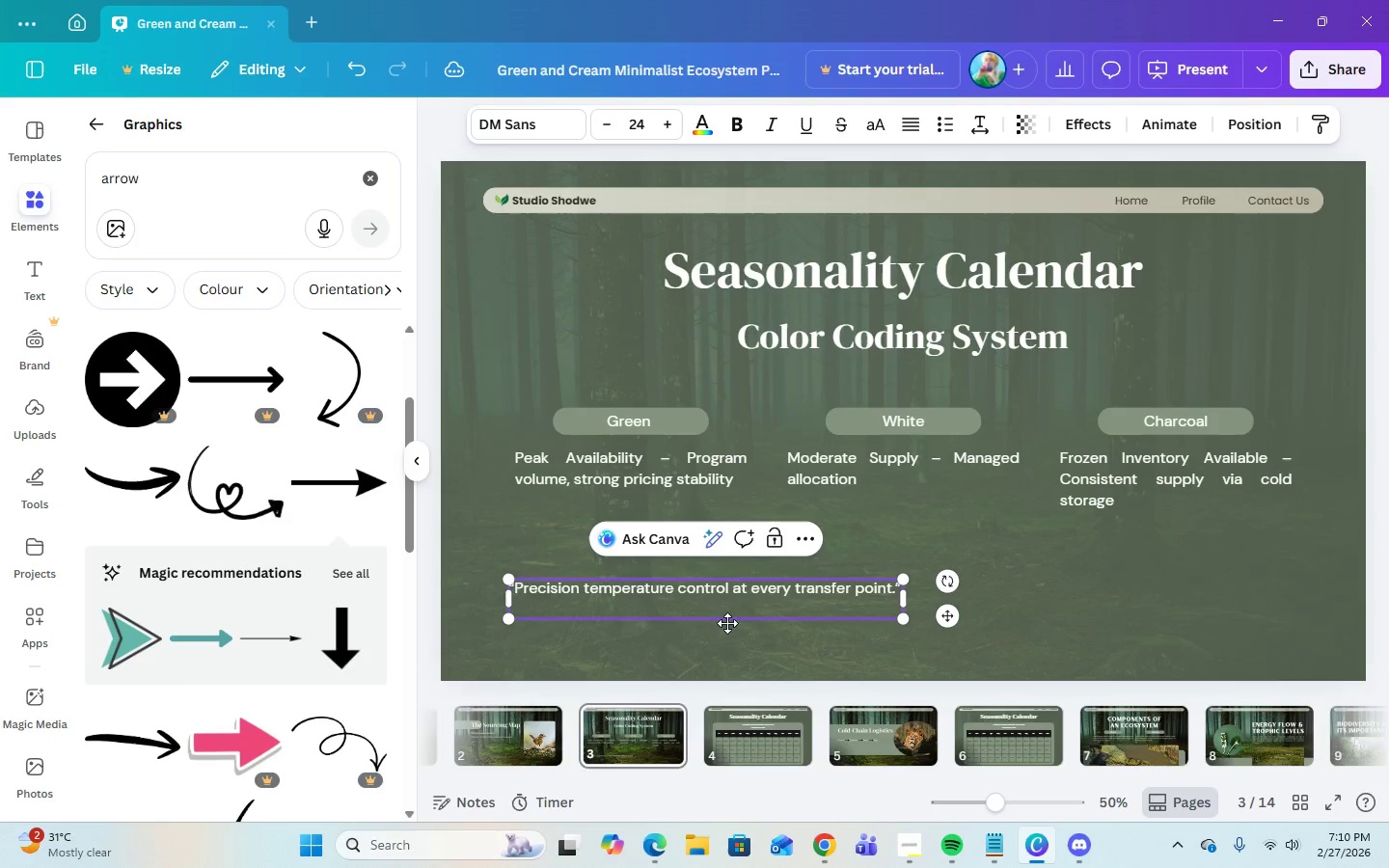 
left_click([785, 644])
 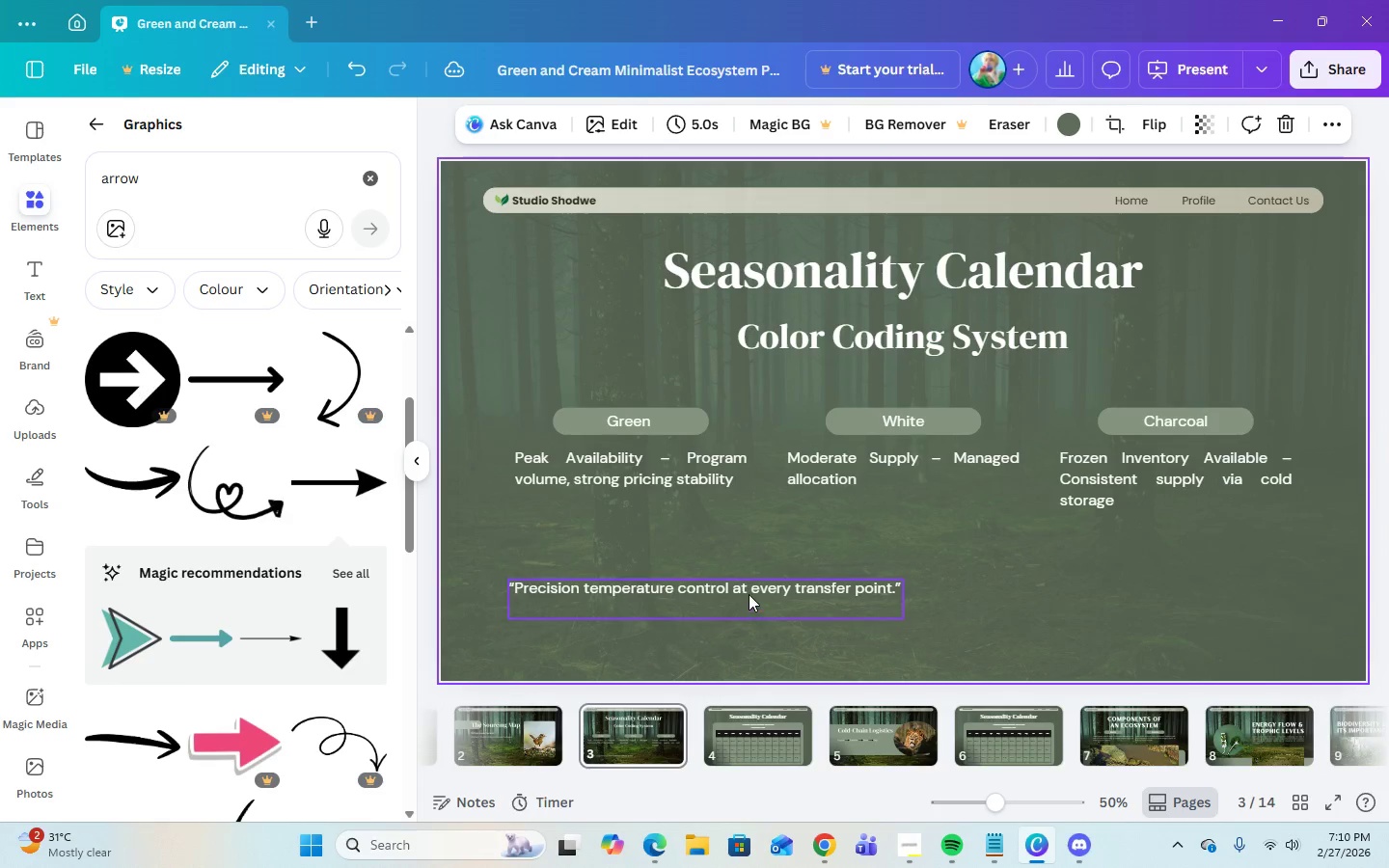 
left_click_drag(start_coordinate=[748, 592], to_coordinate=[944, 581])
 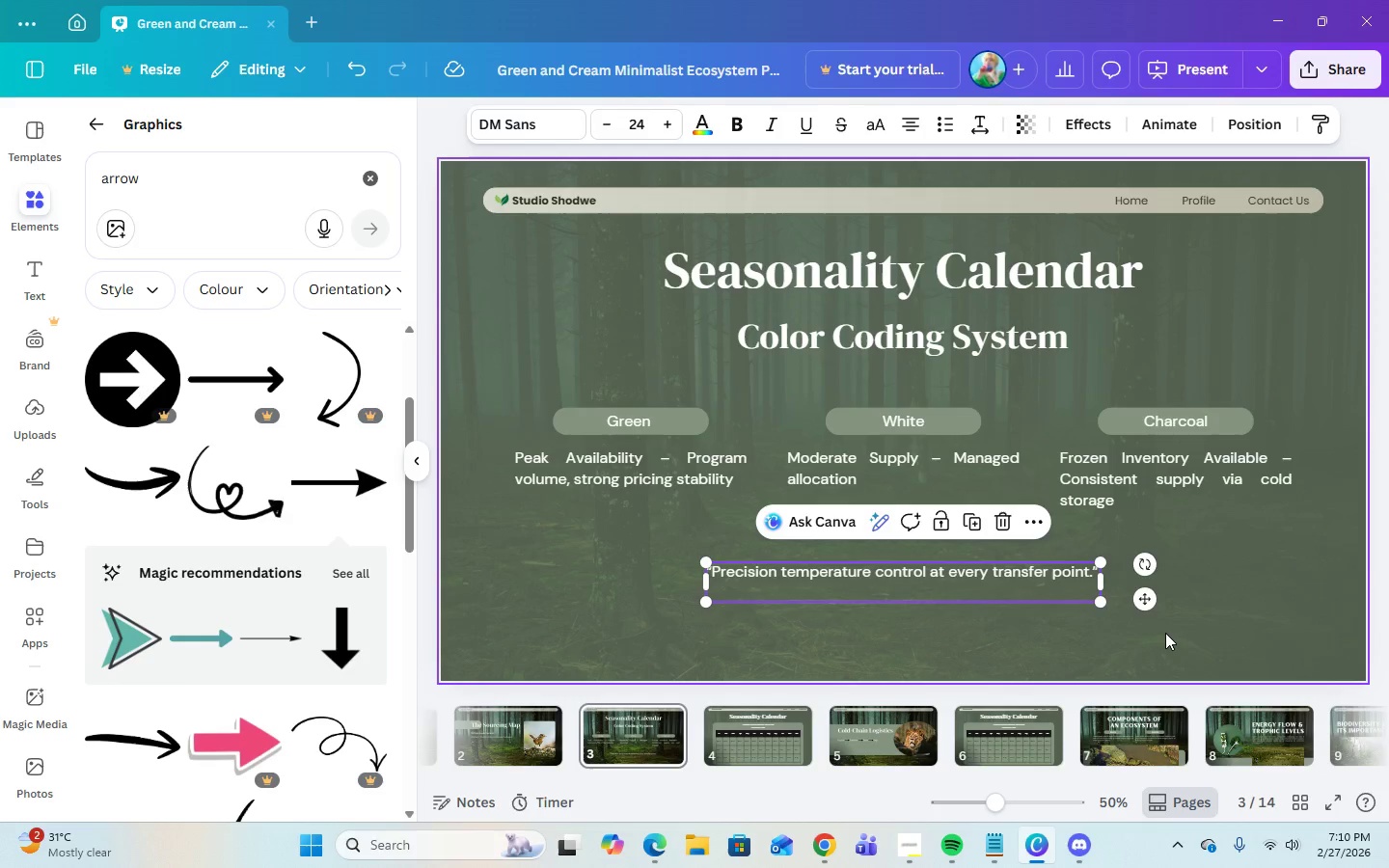 
left_click([1165, 633])
 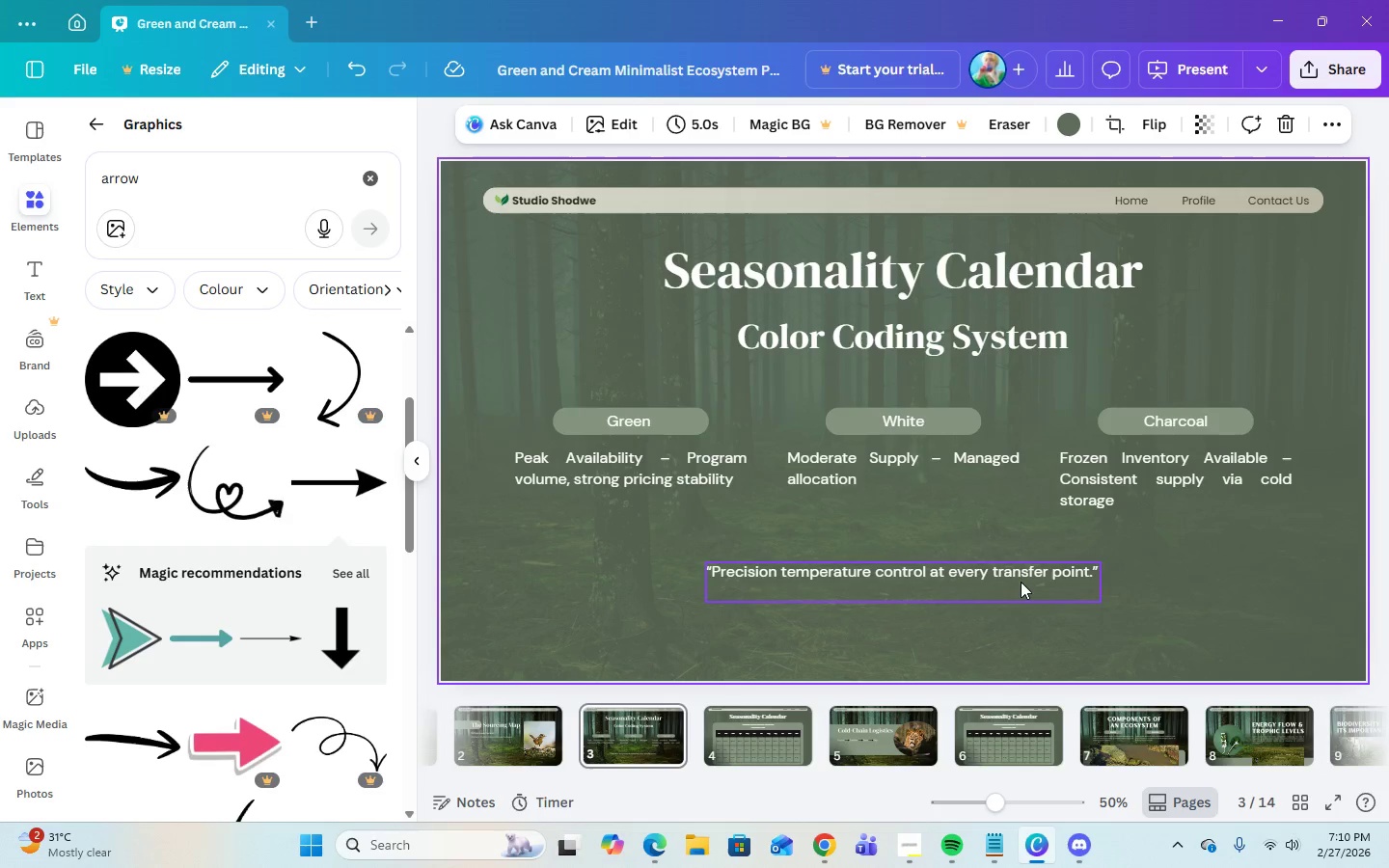 
left_click([1015, 573])
 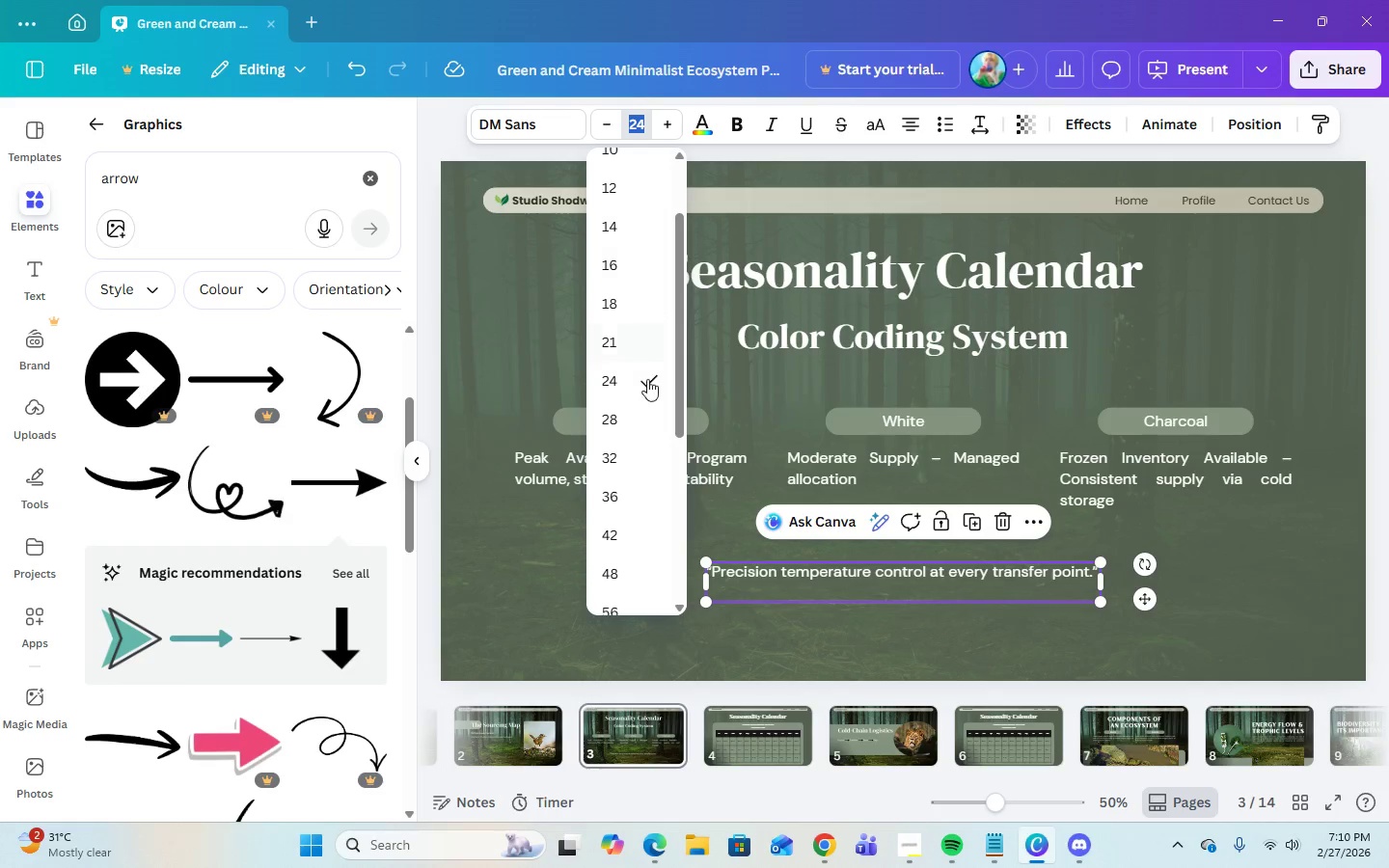 
left_click([616, 452])
 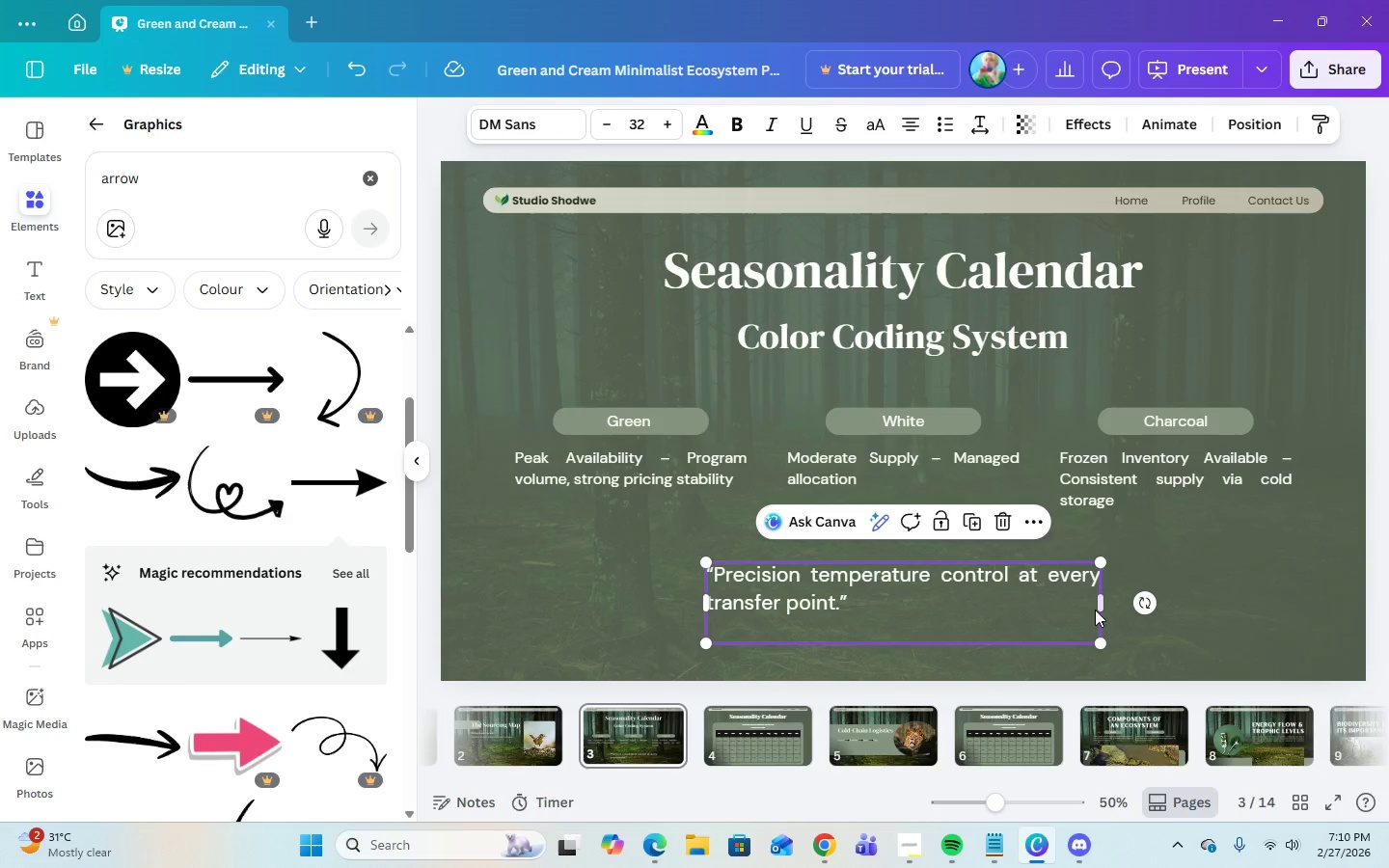 
left_click_drag(start_coordinate=[1105, 607], to_coordinate=[1266, 604])
 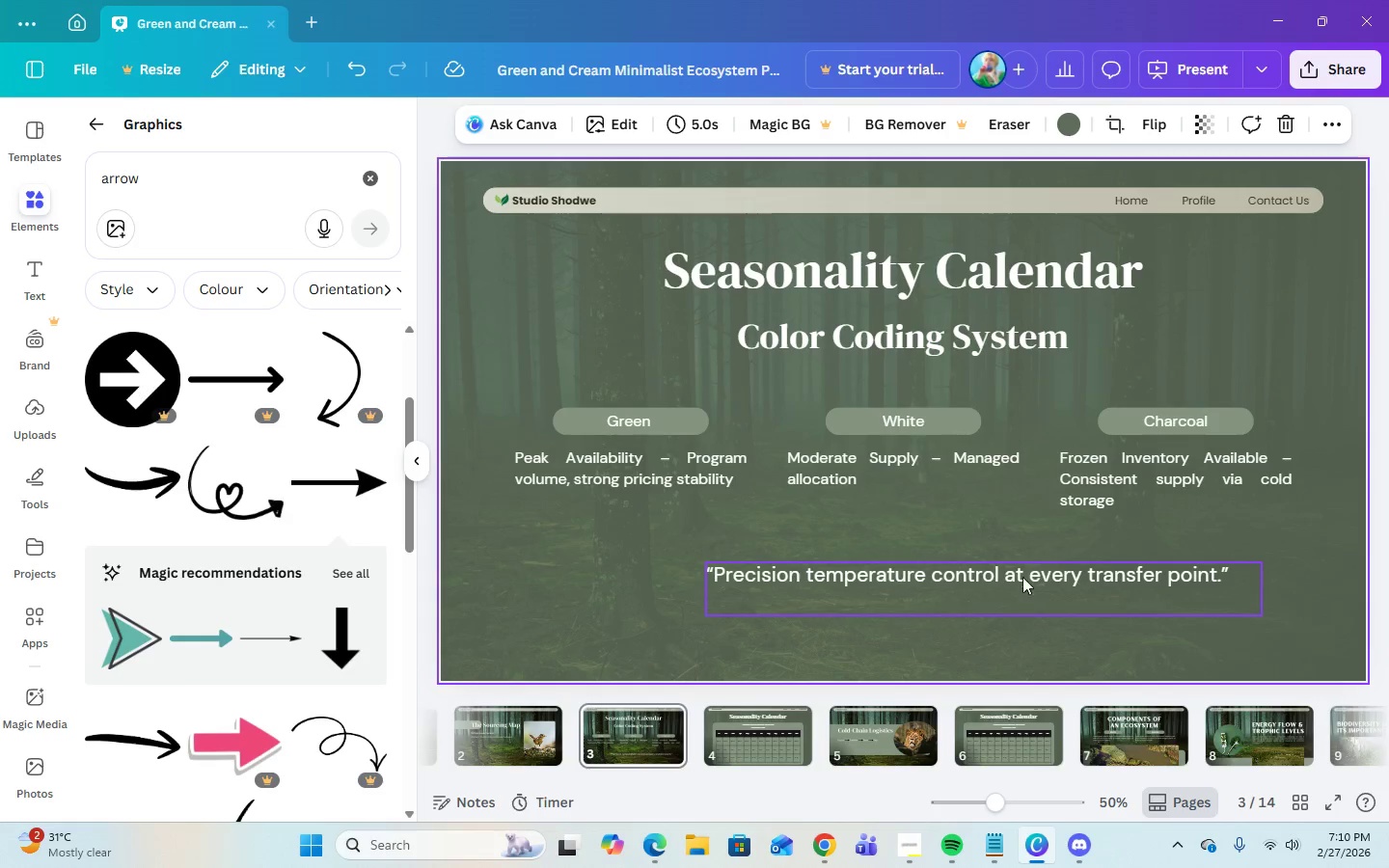 
left_click_drag(start_coordinate=[1021, 573], to_coordinate=[940, 570])
 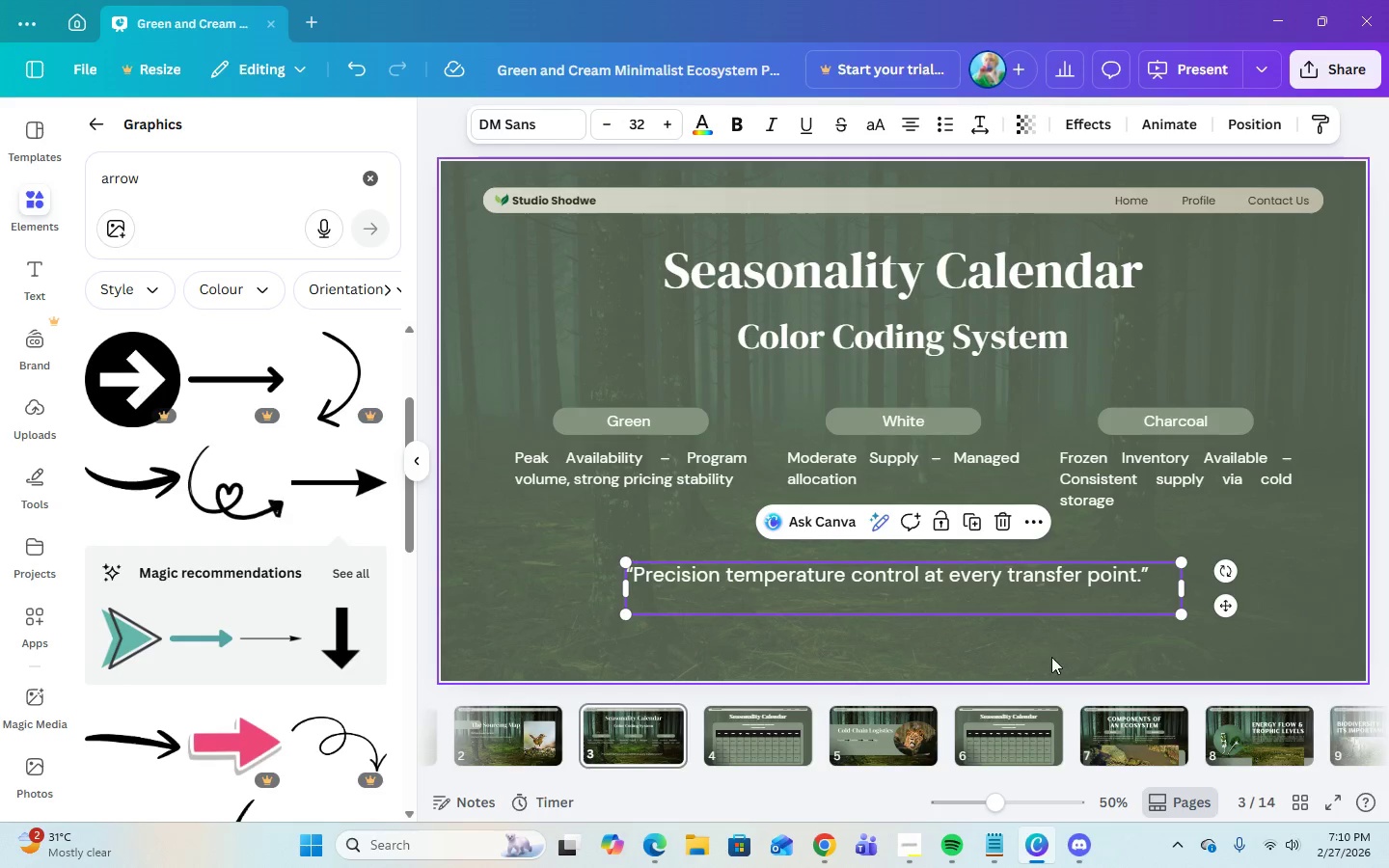 
left_click([1051, 657])
 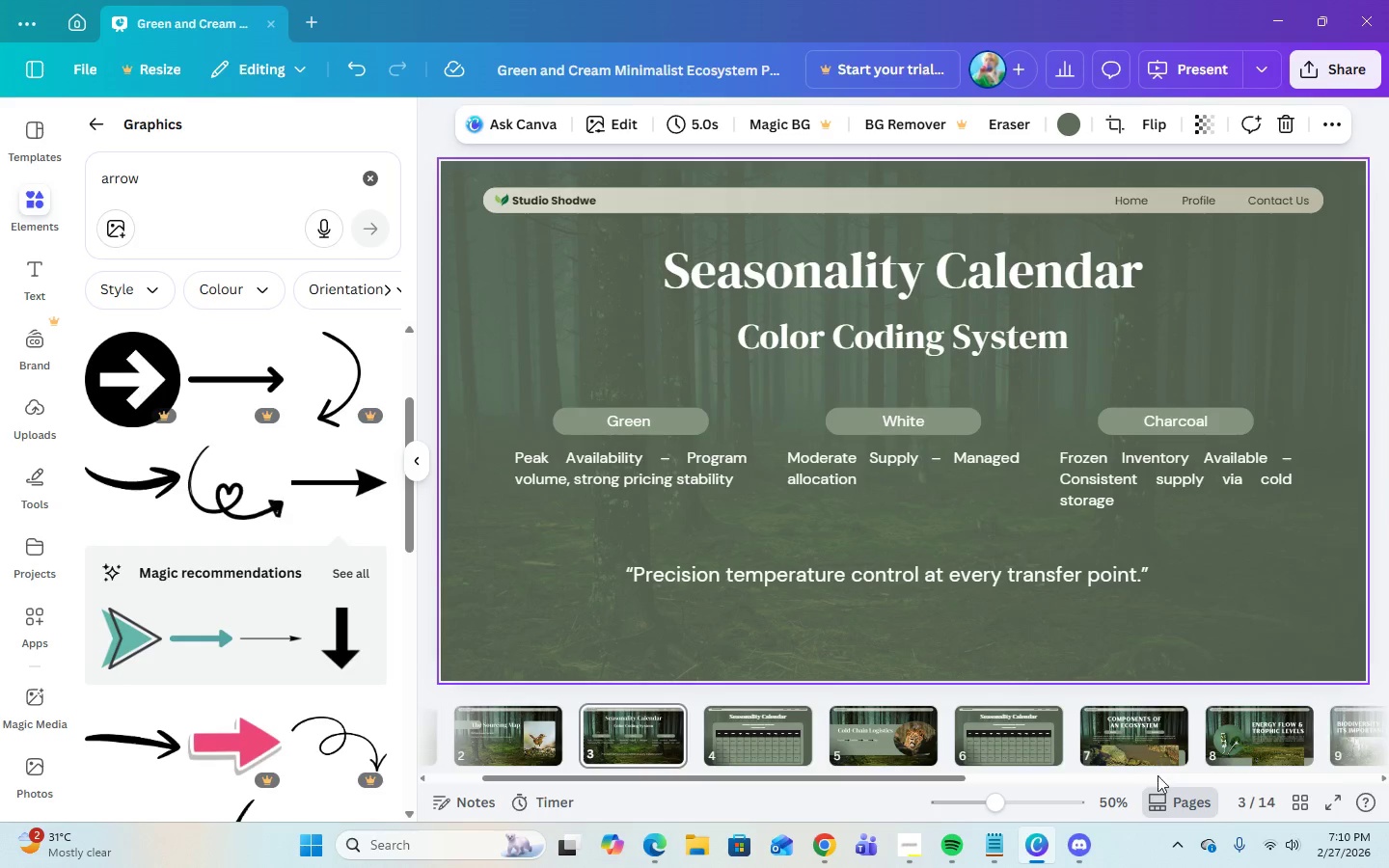 
double_click([818, 601])
 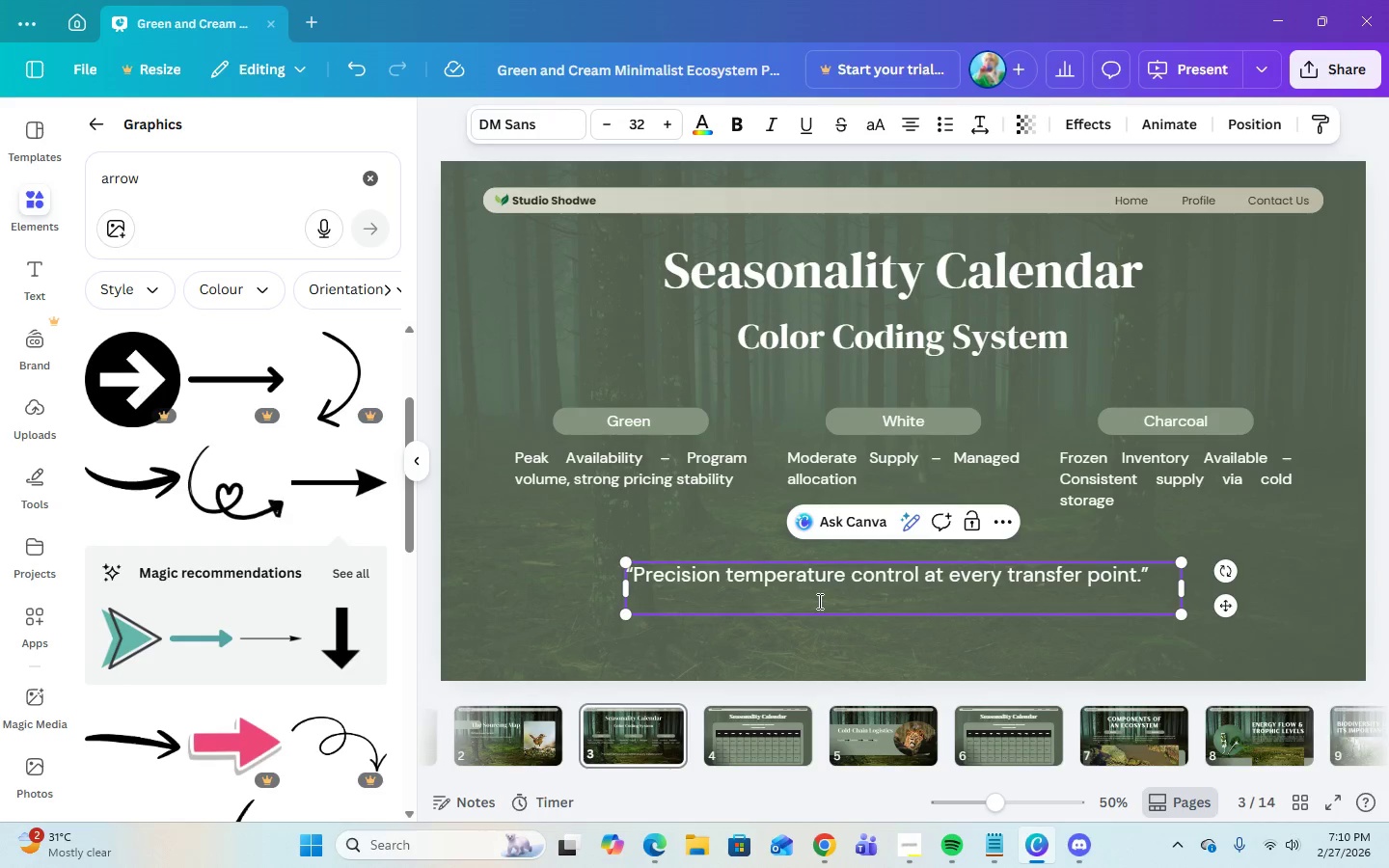 
key(Backspace)
 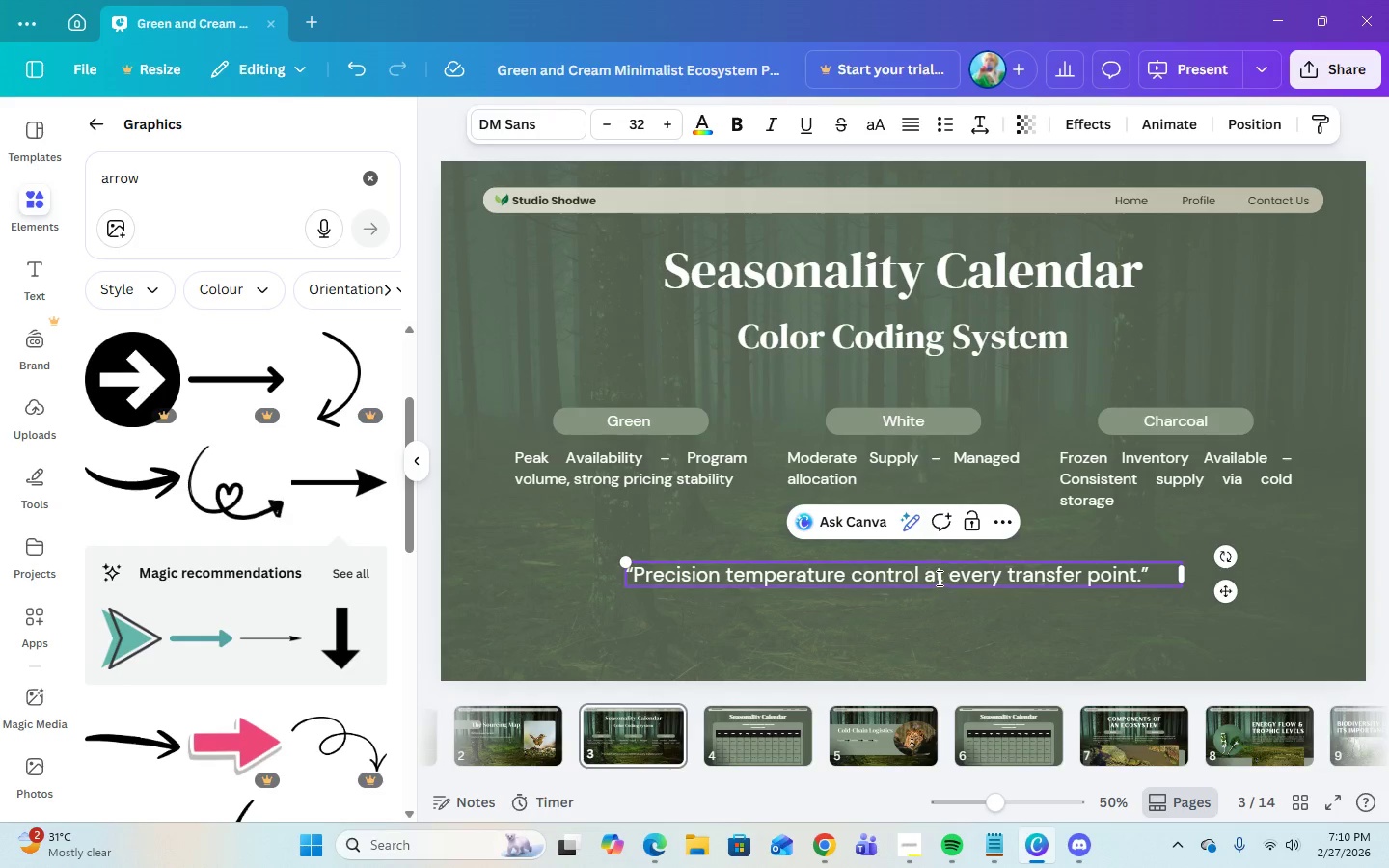 
left_click([993, 613])
 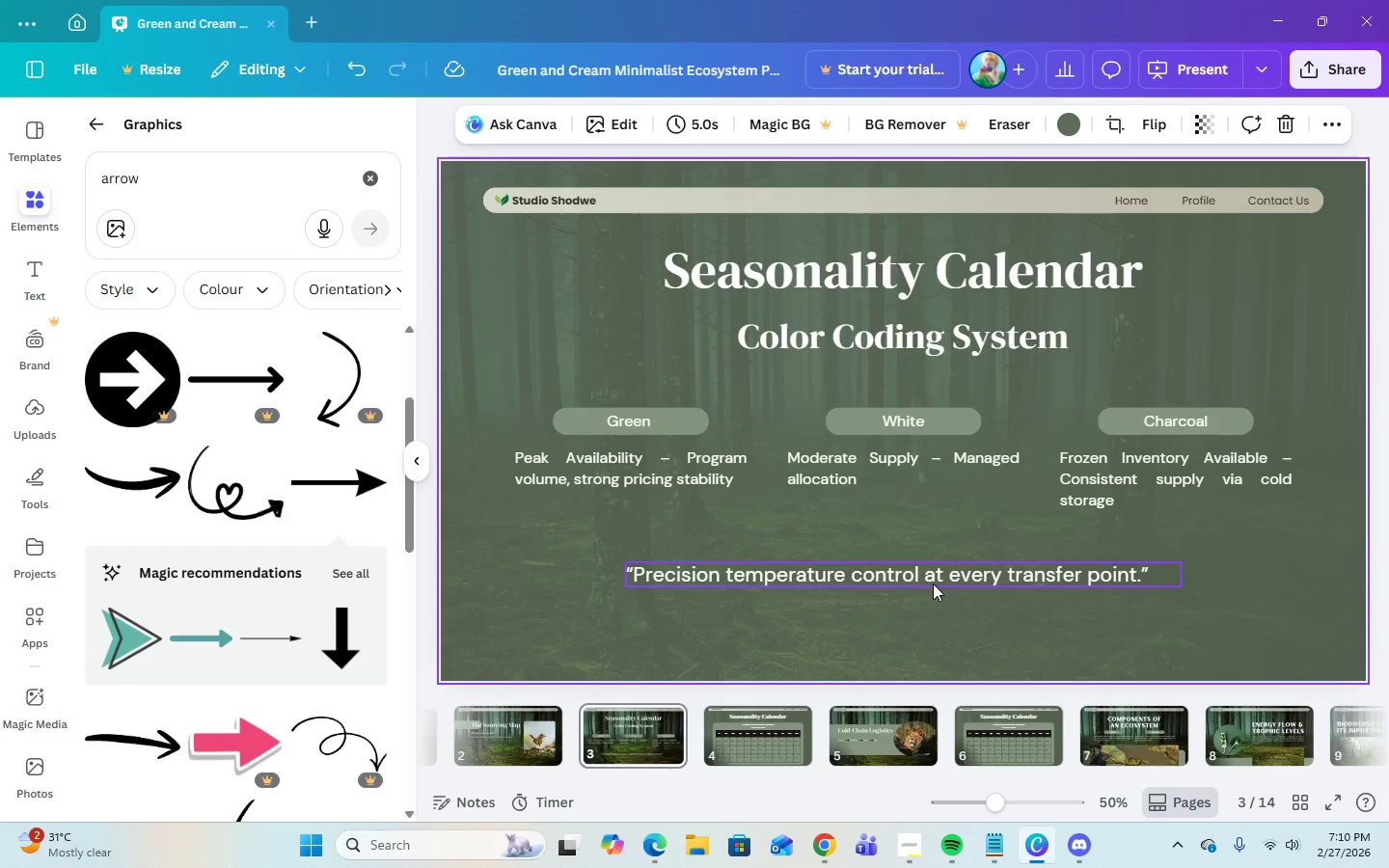 
left_click_drag(start_coordinate=[933, 583], to_coordinate=[935, 599])
 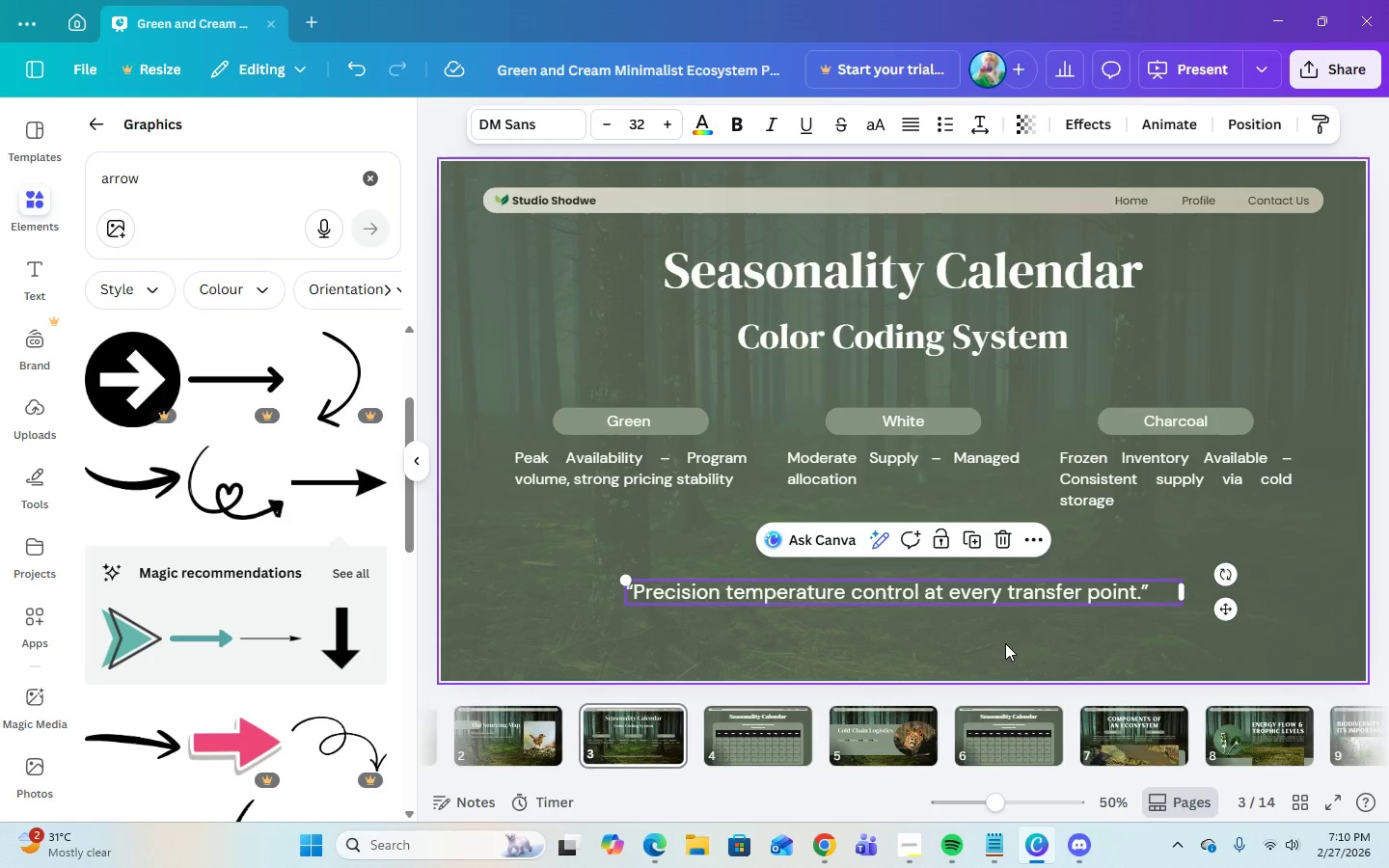 
left_click([1005, 643])
 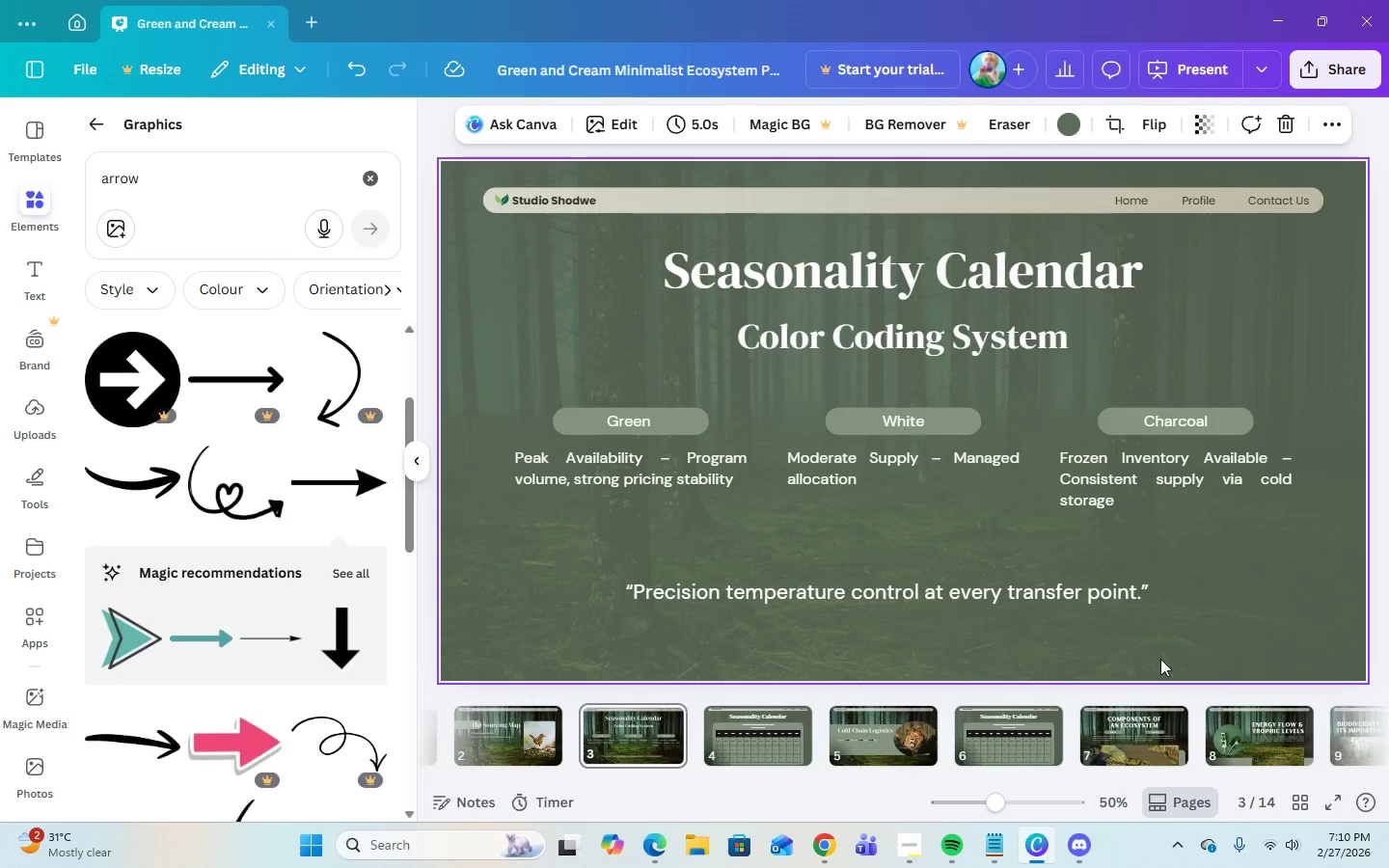 
left_click([790, 744])
 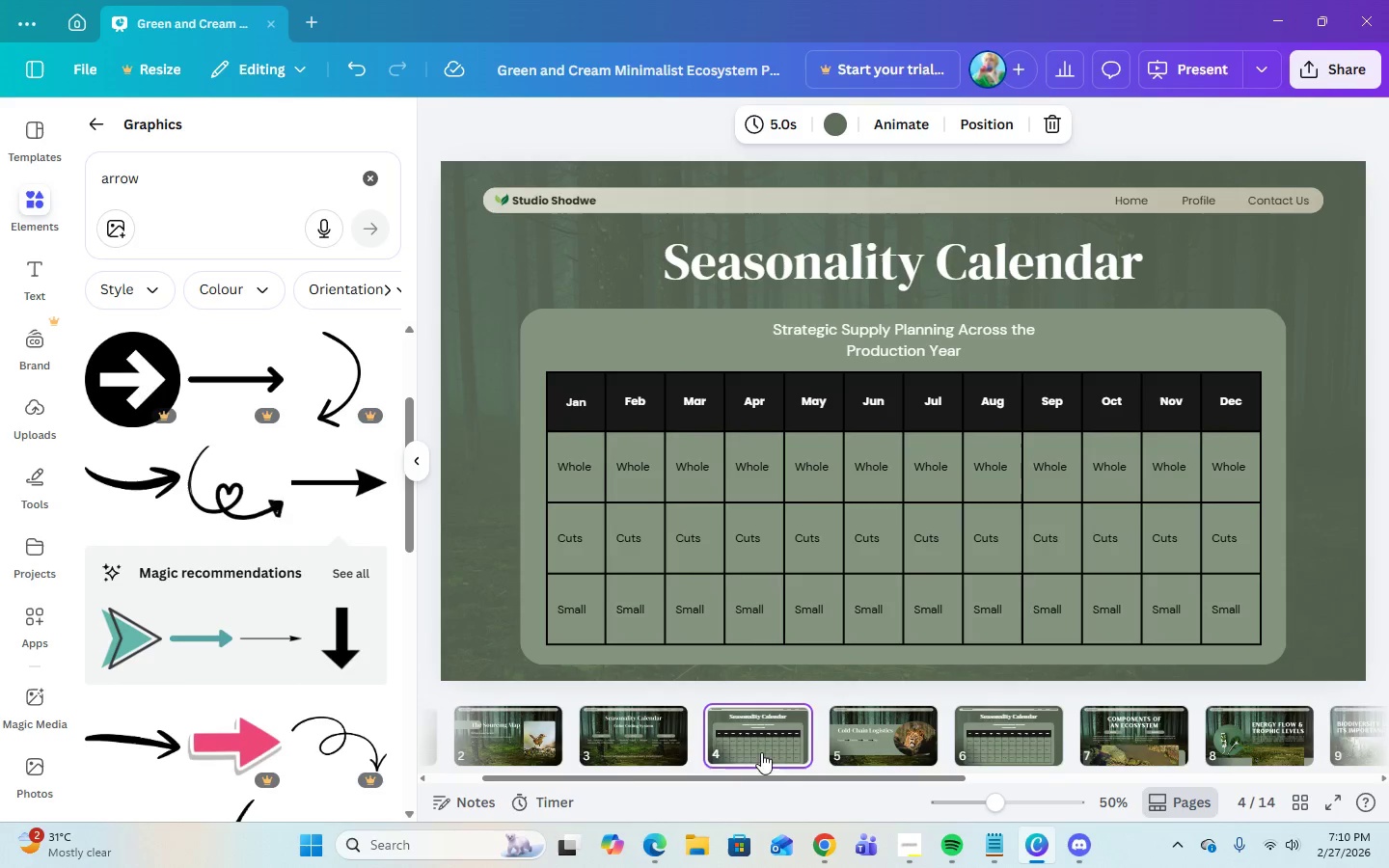 
left_click([627, 750])
 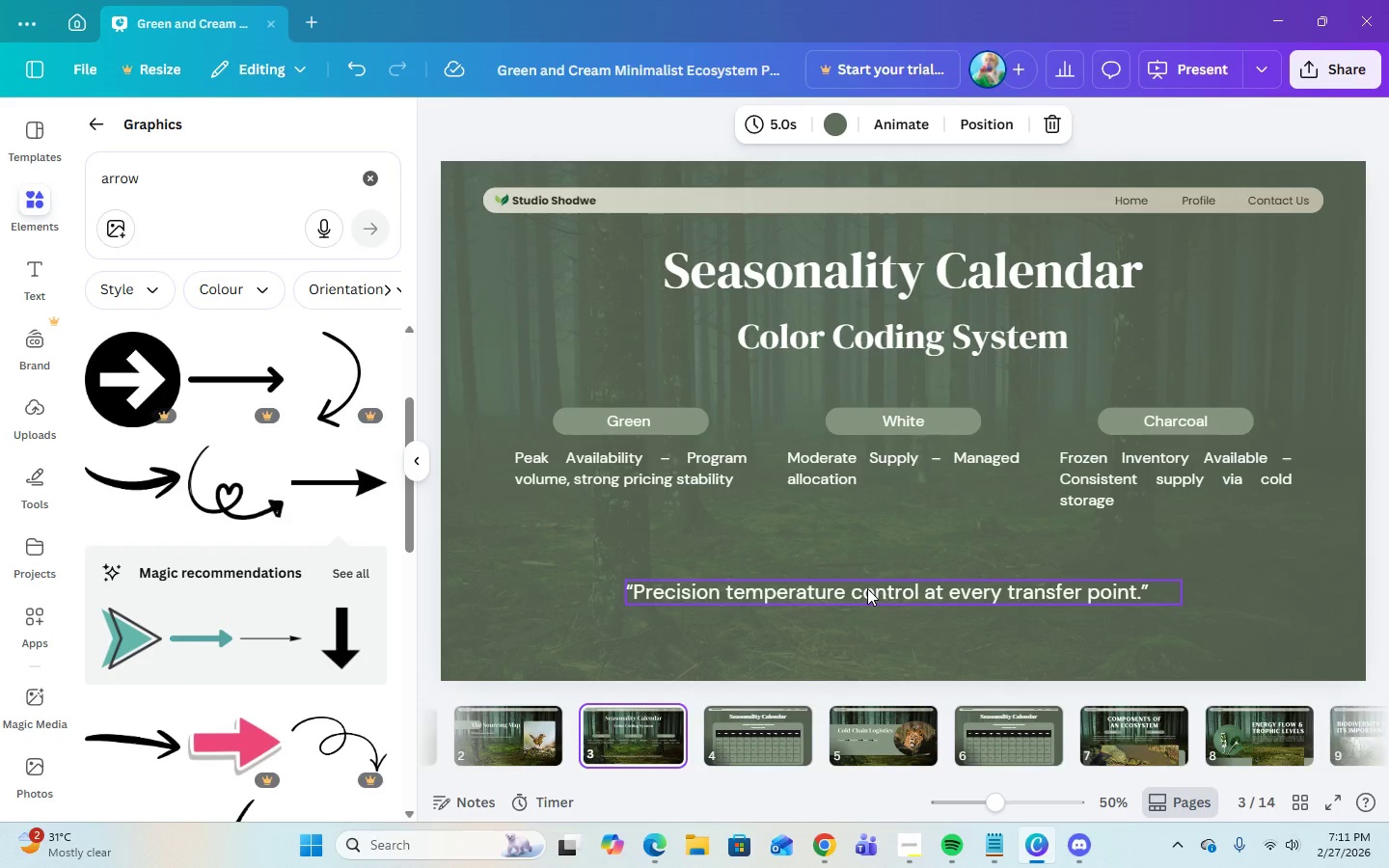 
wait(13.36)
 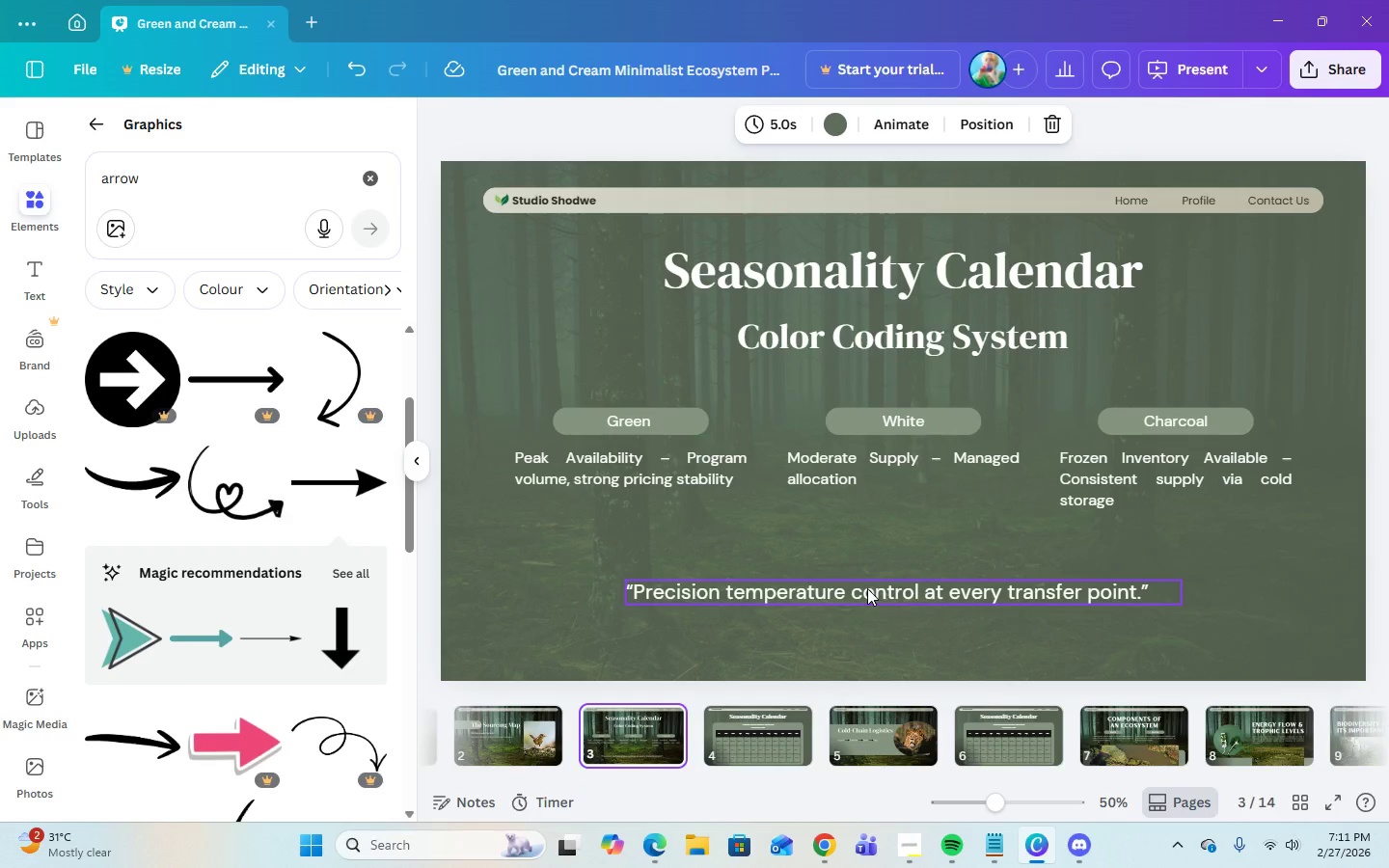 
left_click([998, 855])
 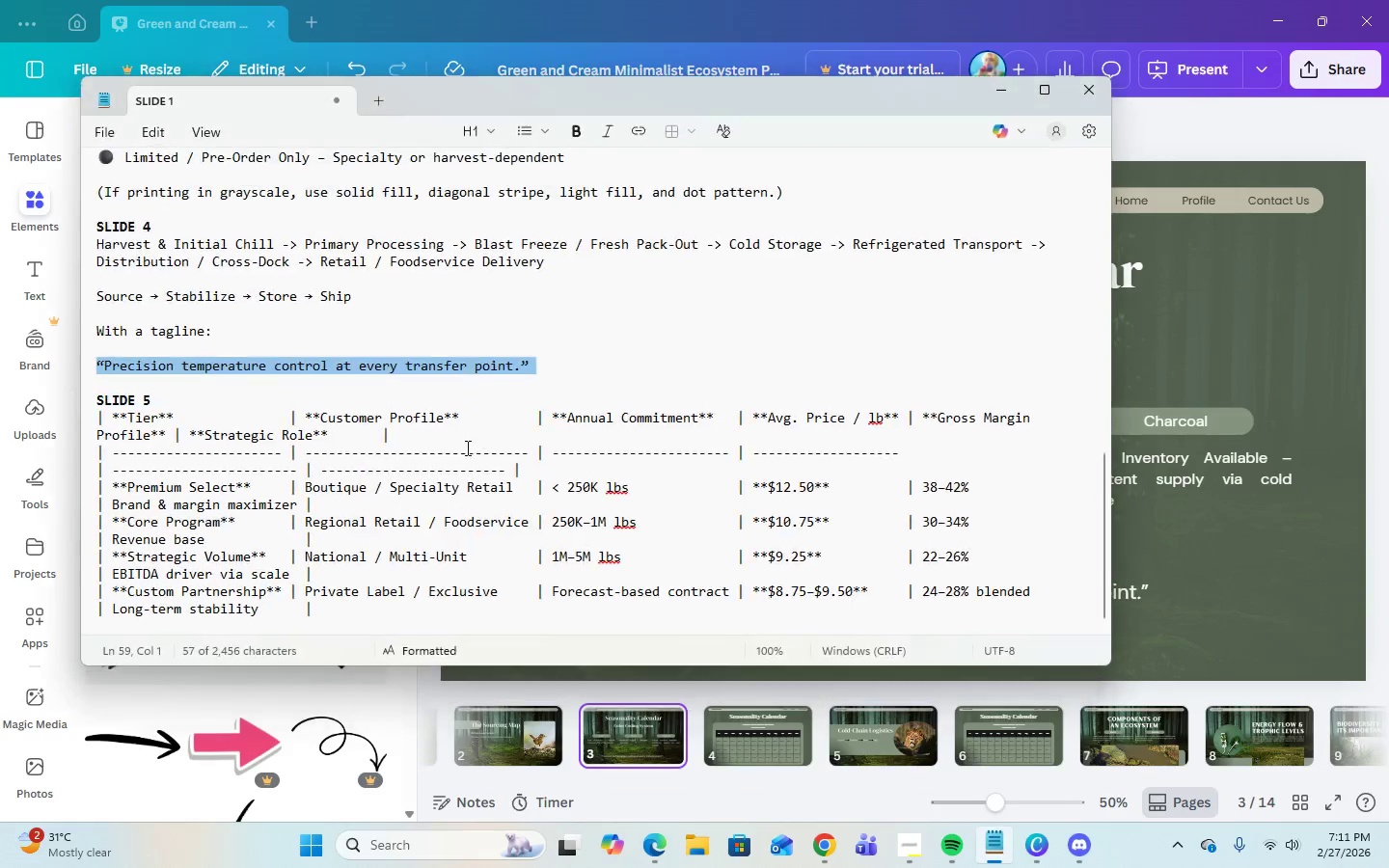 
scroll: coordinate [466, 442], scroll_direction: up, amount: 3.0
 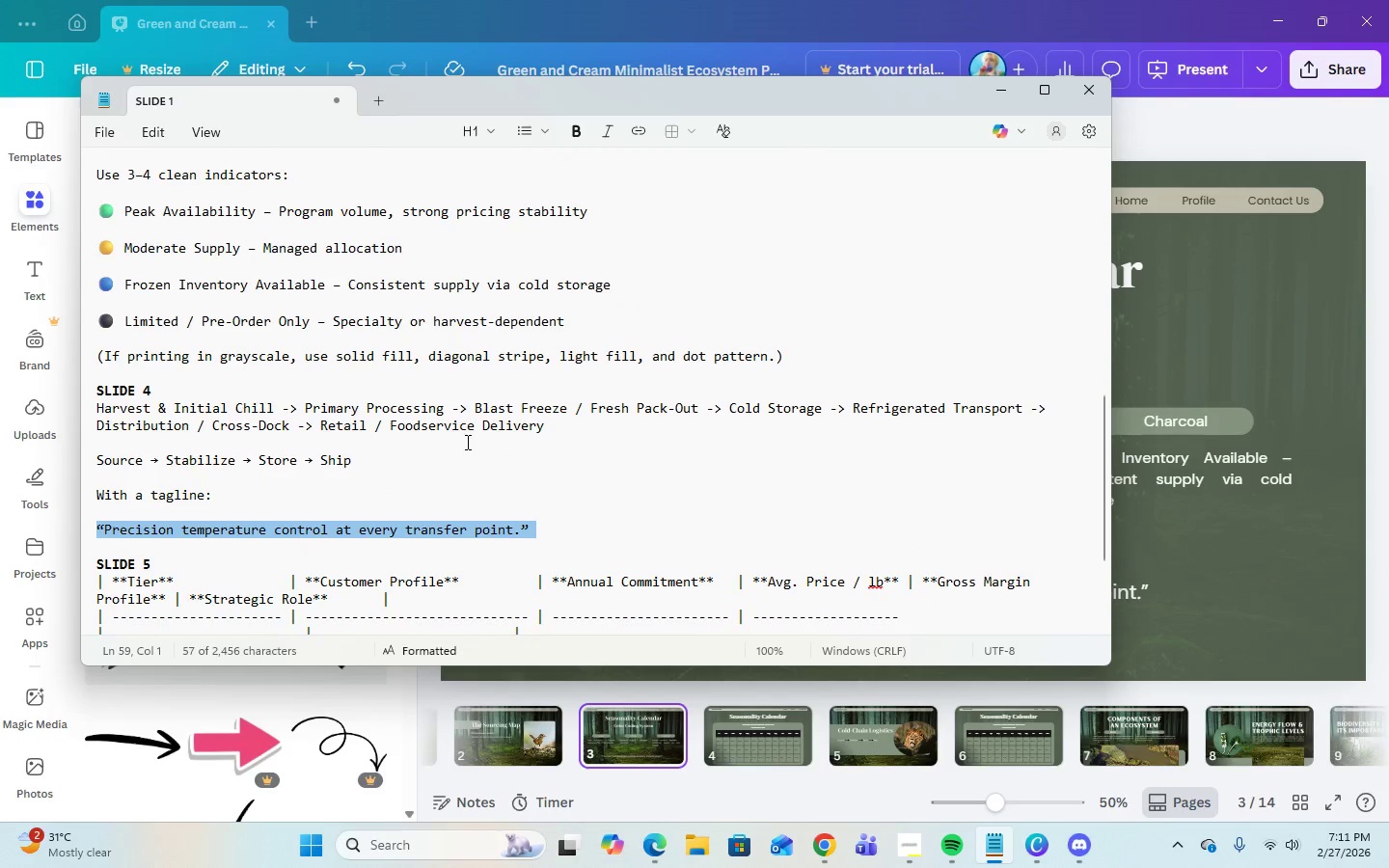 
scroll: coordinate [466, 442], scroll_direction: down, amount: 3.0
 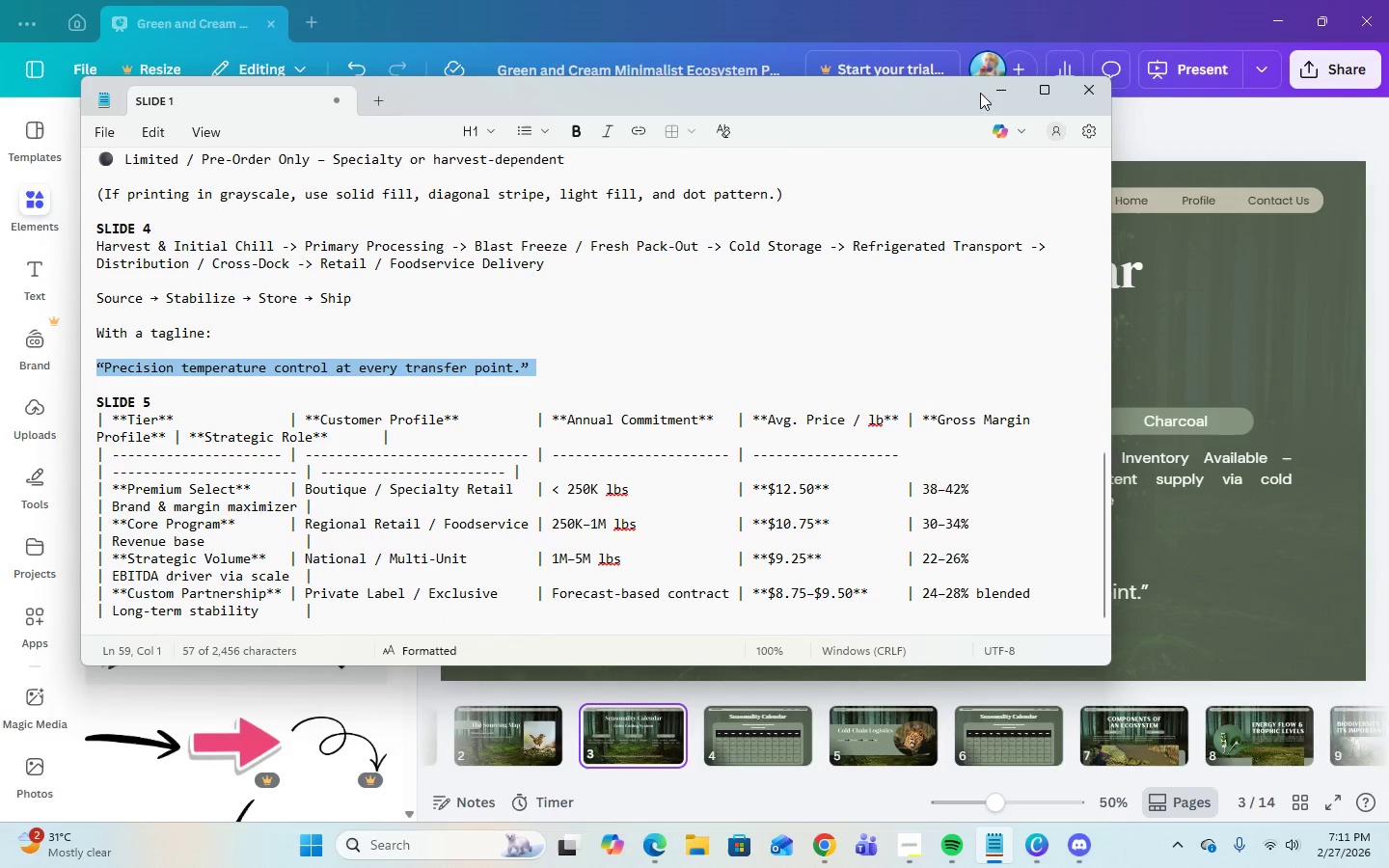 
left_click([1001, 95])
 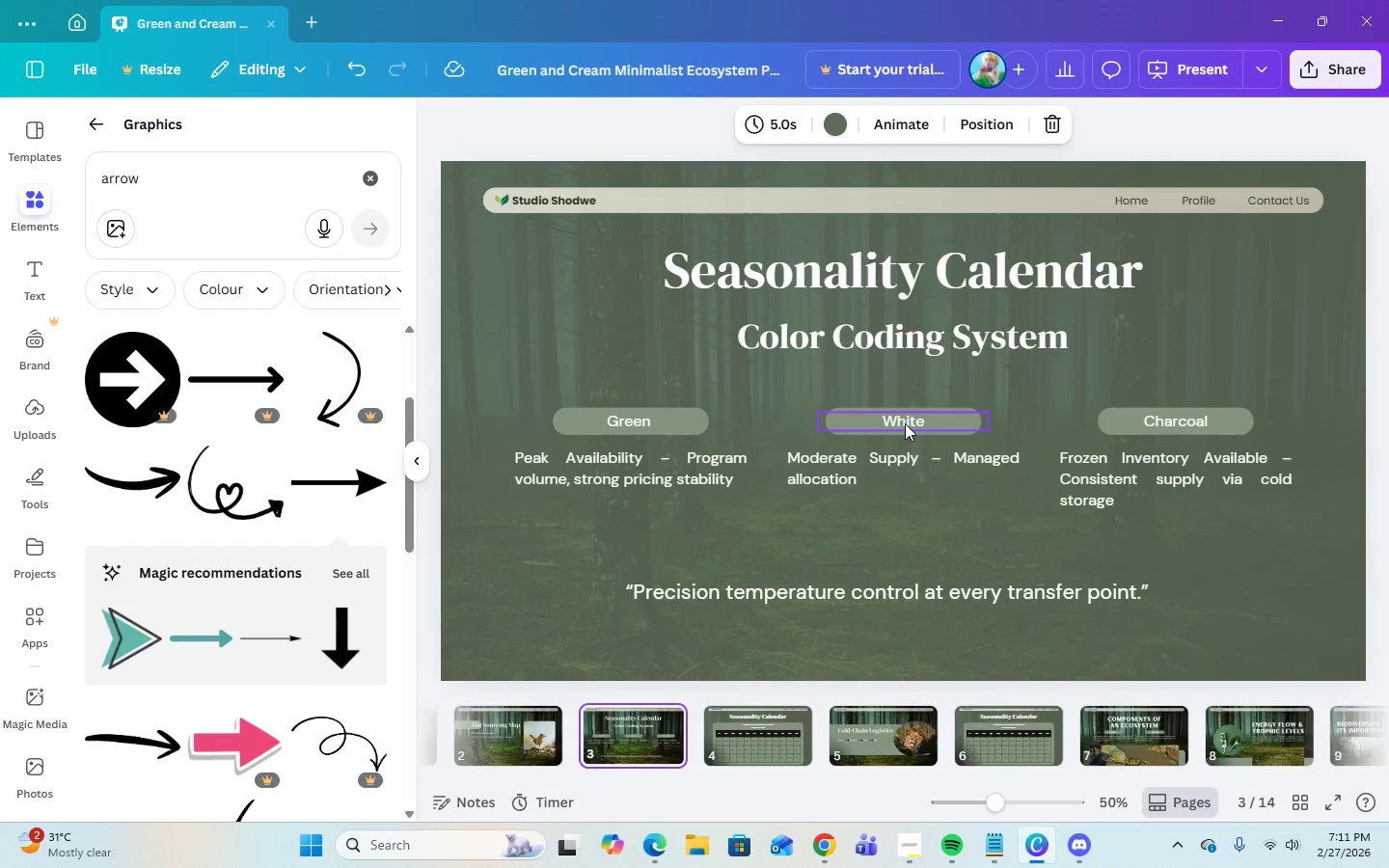 
double_click([904, 421])
 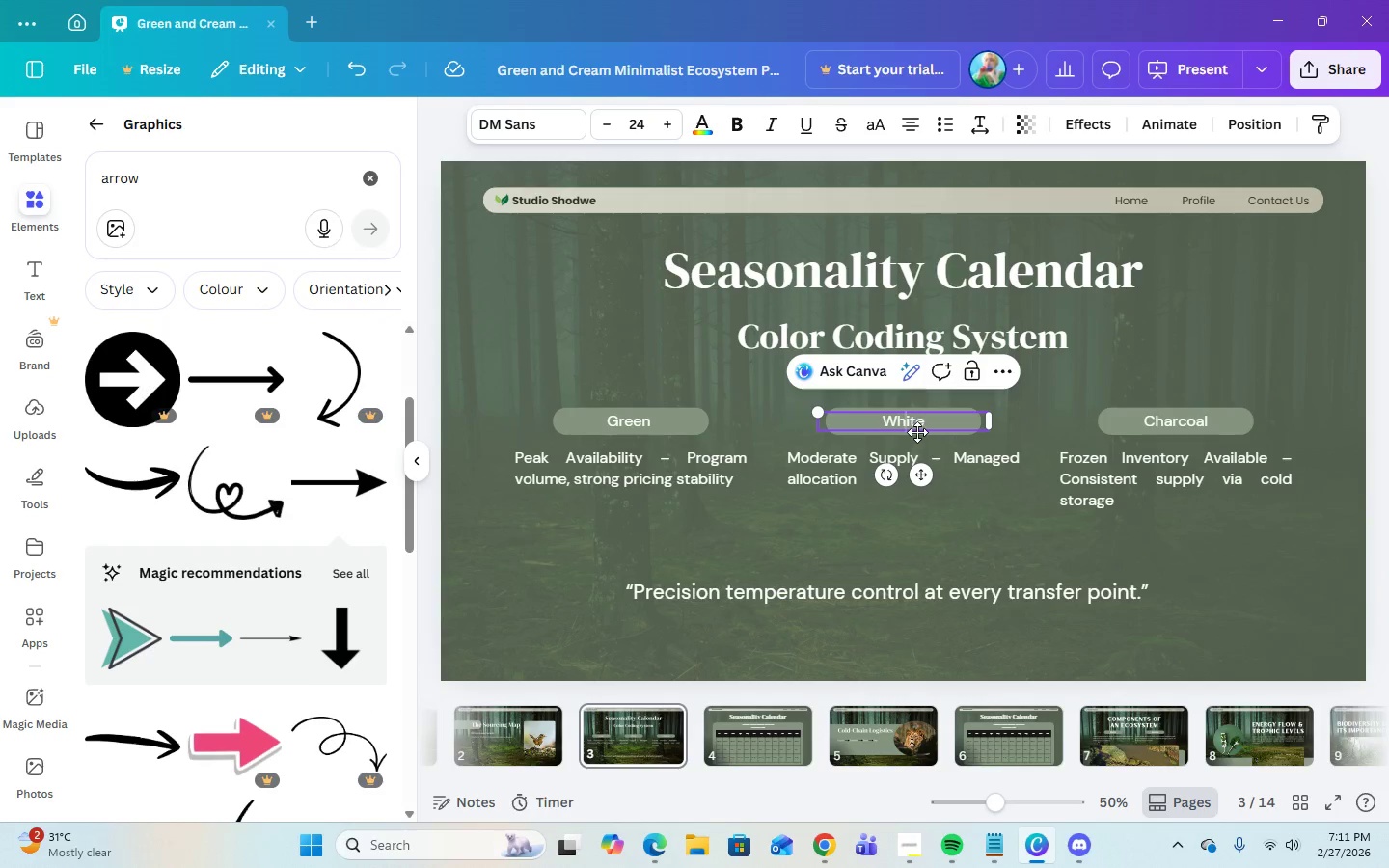 
left_click([935, 429])
 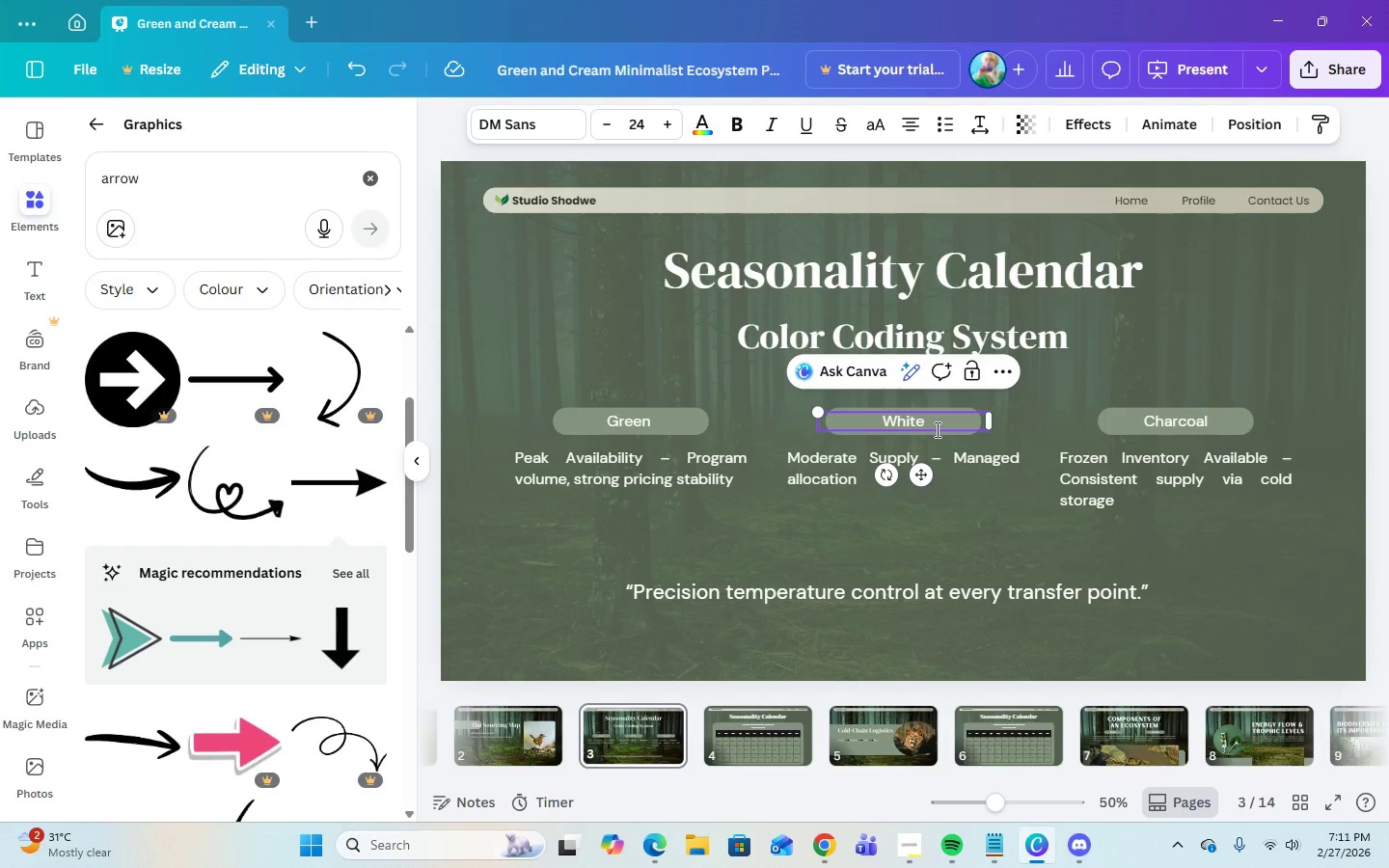 
key(Backspace)
key(Backspace)
key(Backspace)
key(Backspace)
key(Backspace)
type(Yellow)
 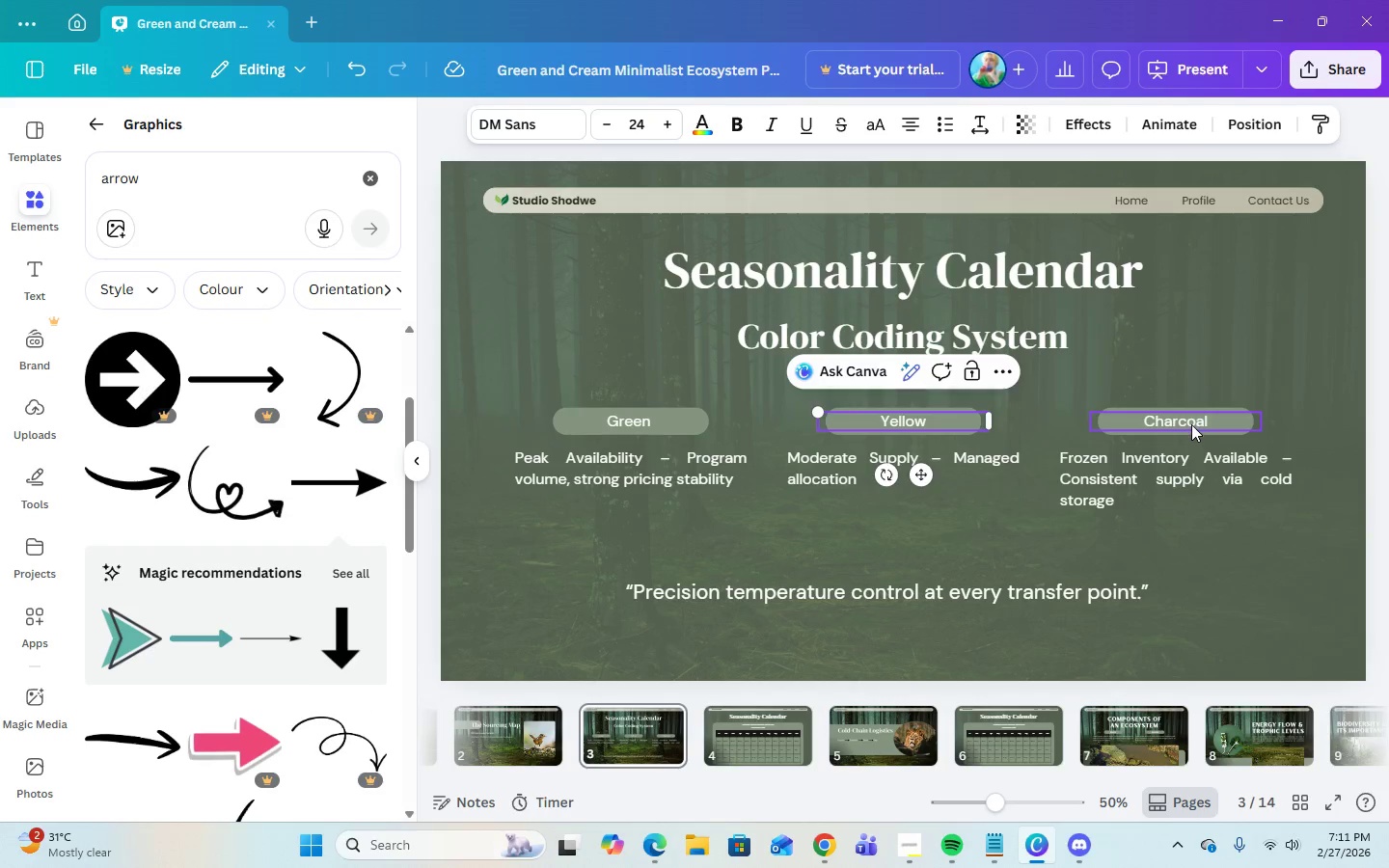 
double_click([1191, 424])
 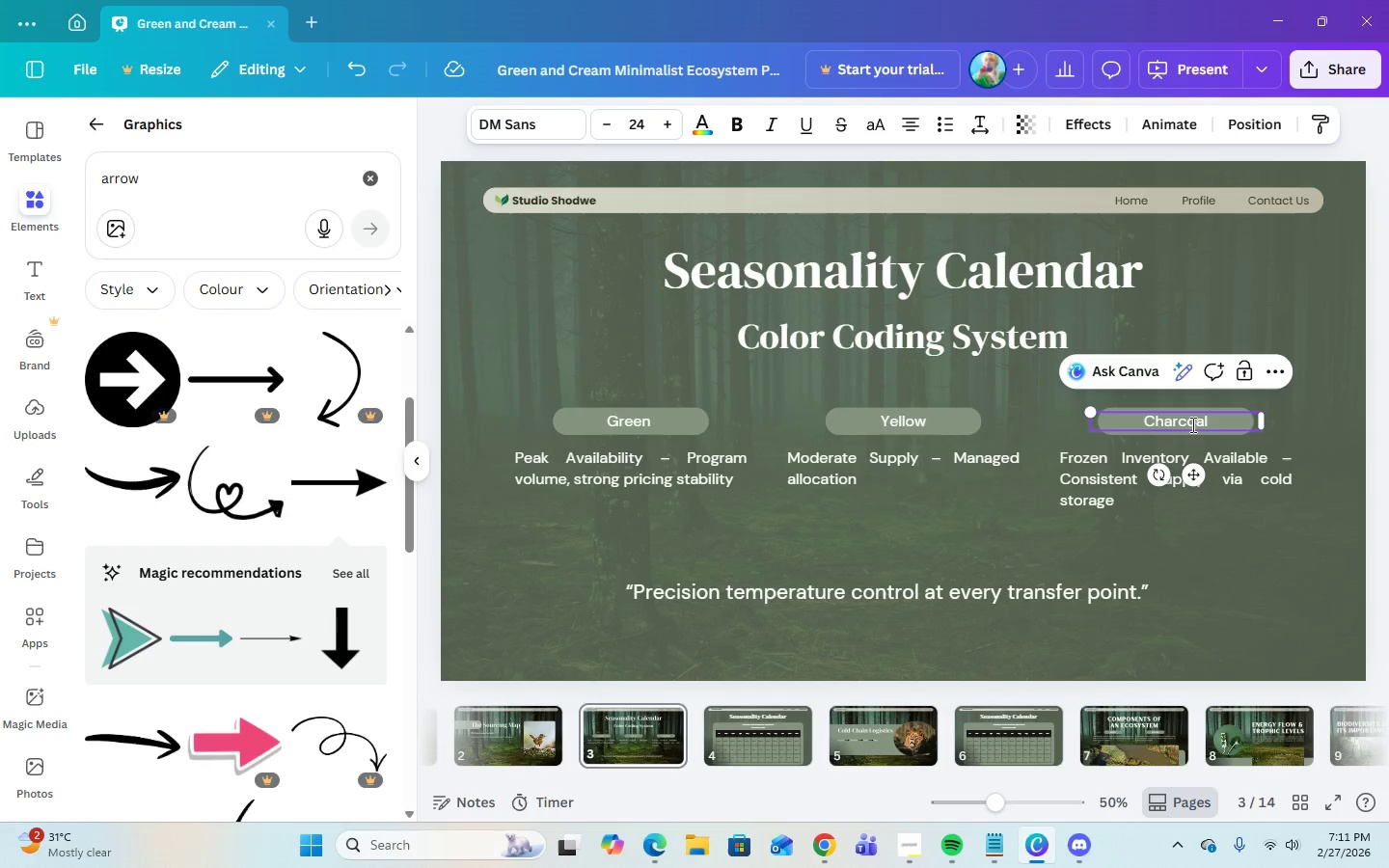 
double_click([1191, 424])
 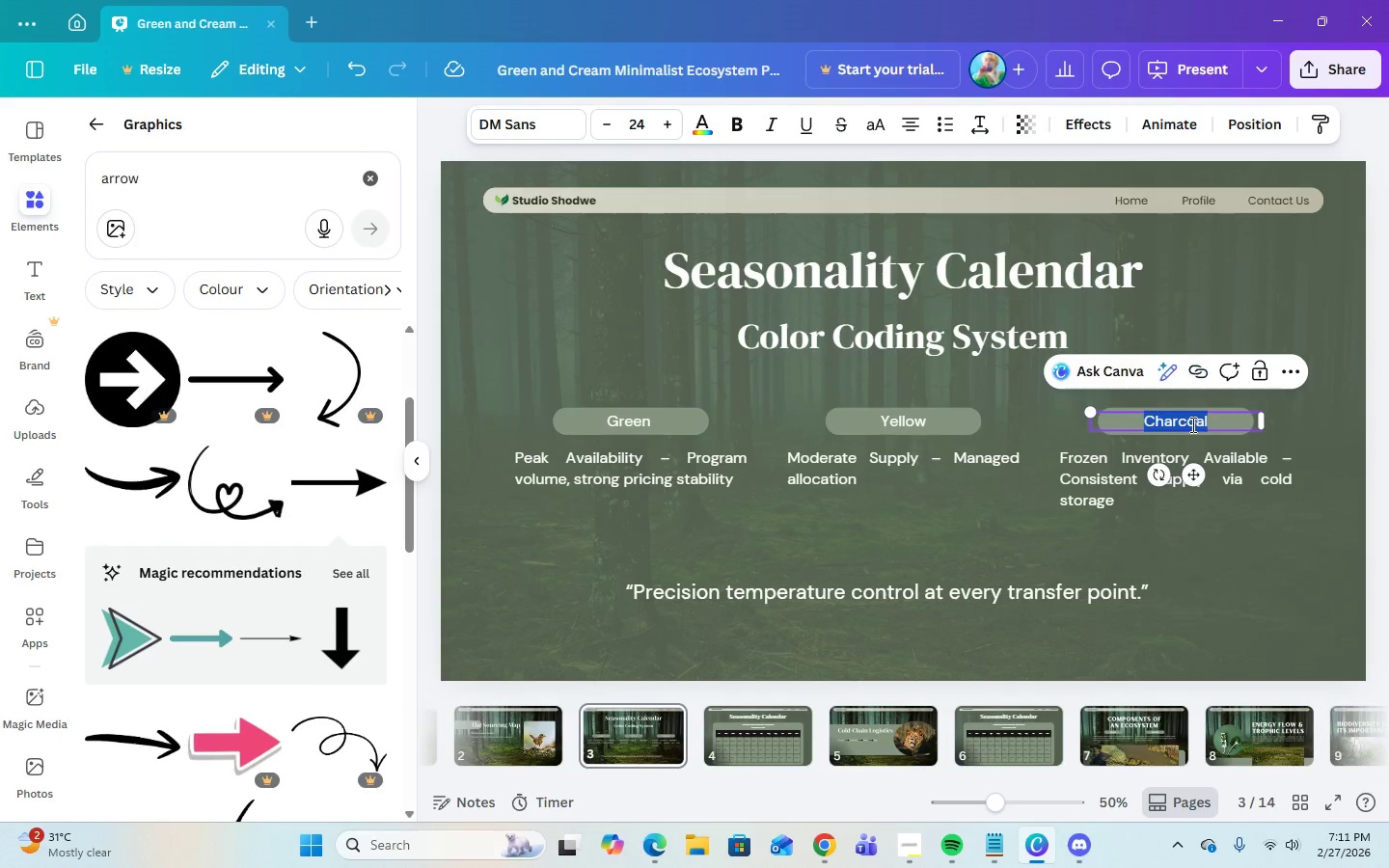 
triple_click([1191, 424])
 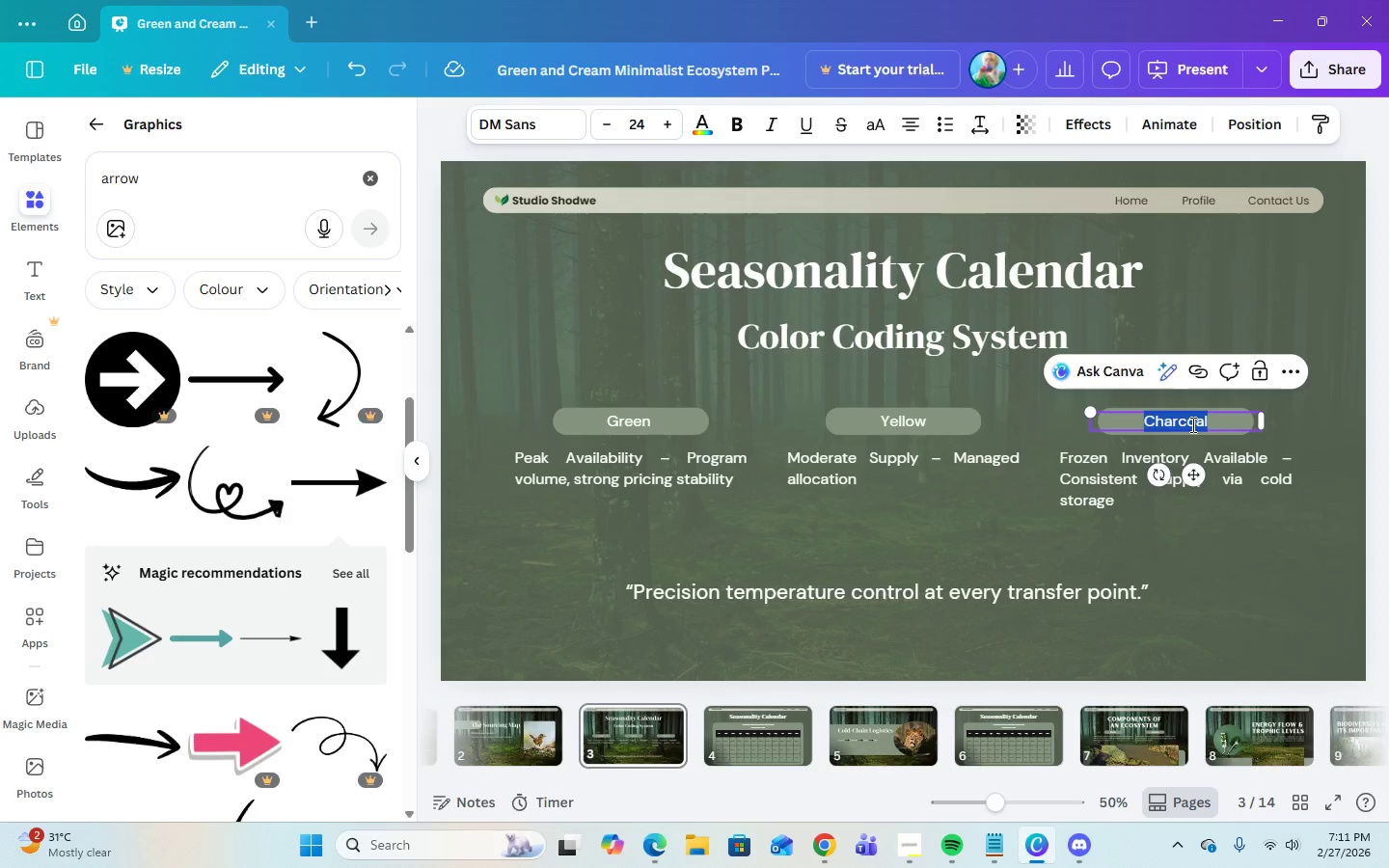 
type(Blue)
 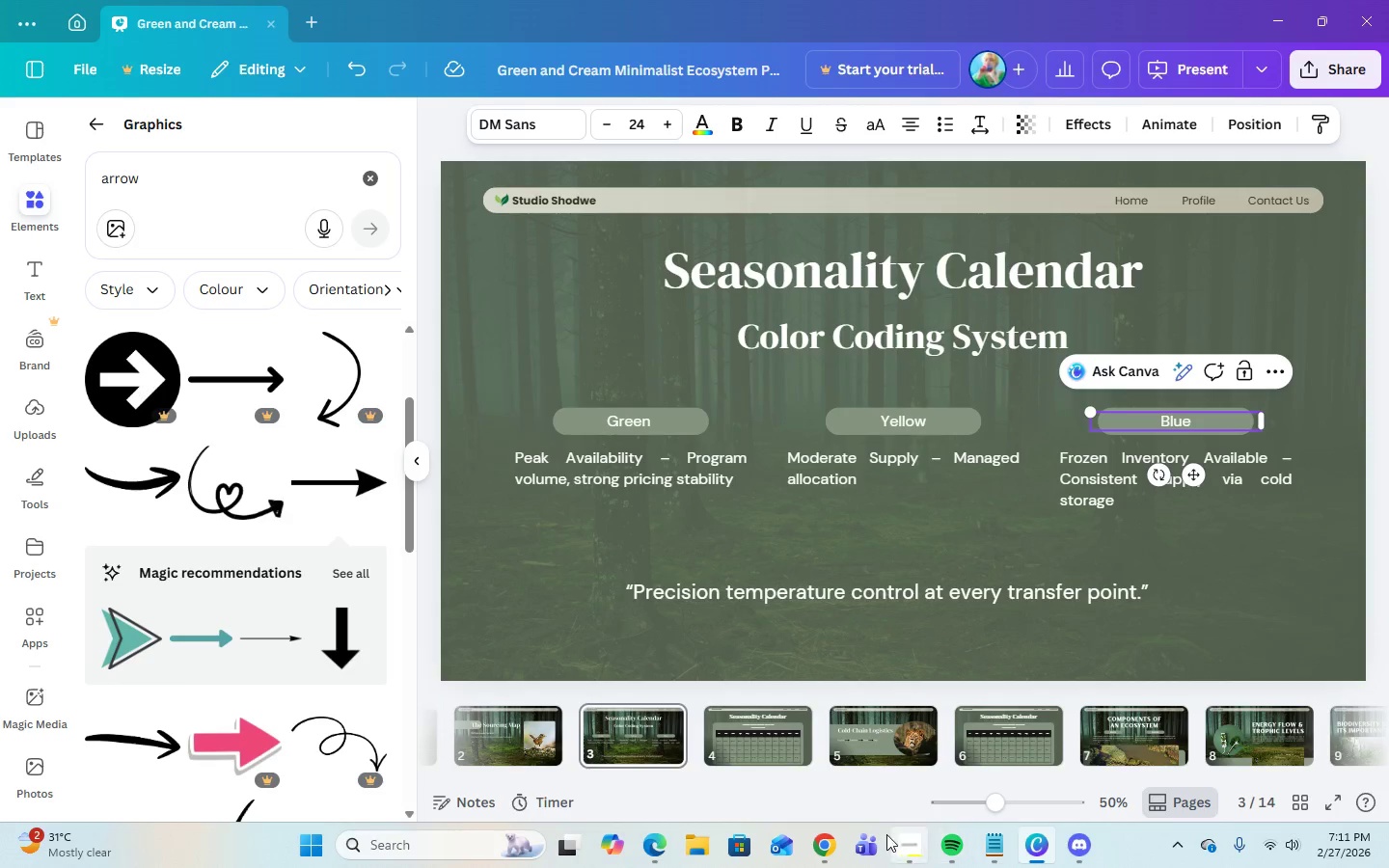 
left_click([908, 852])